 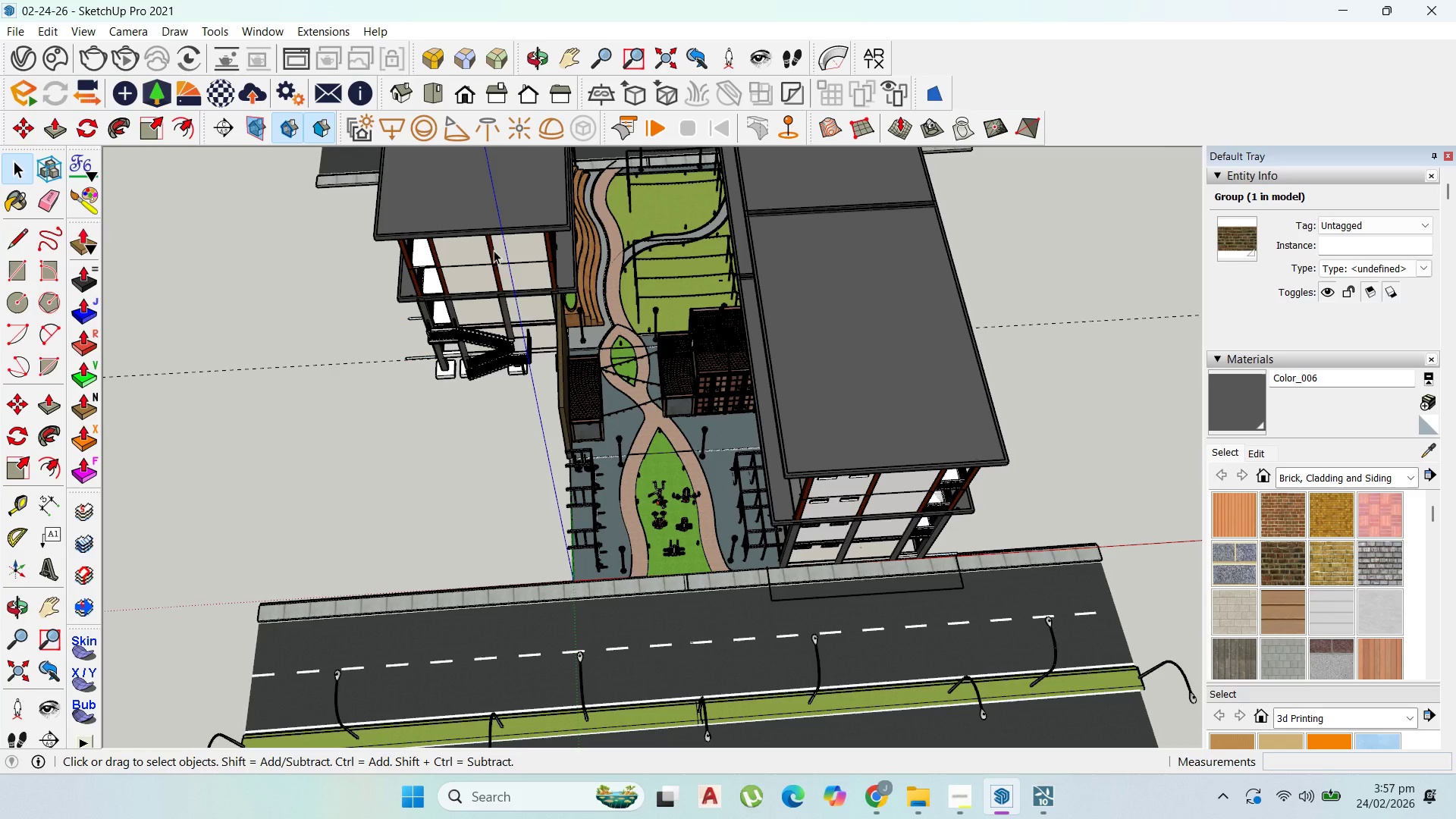 
key(Delete)
 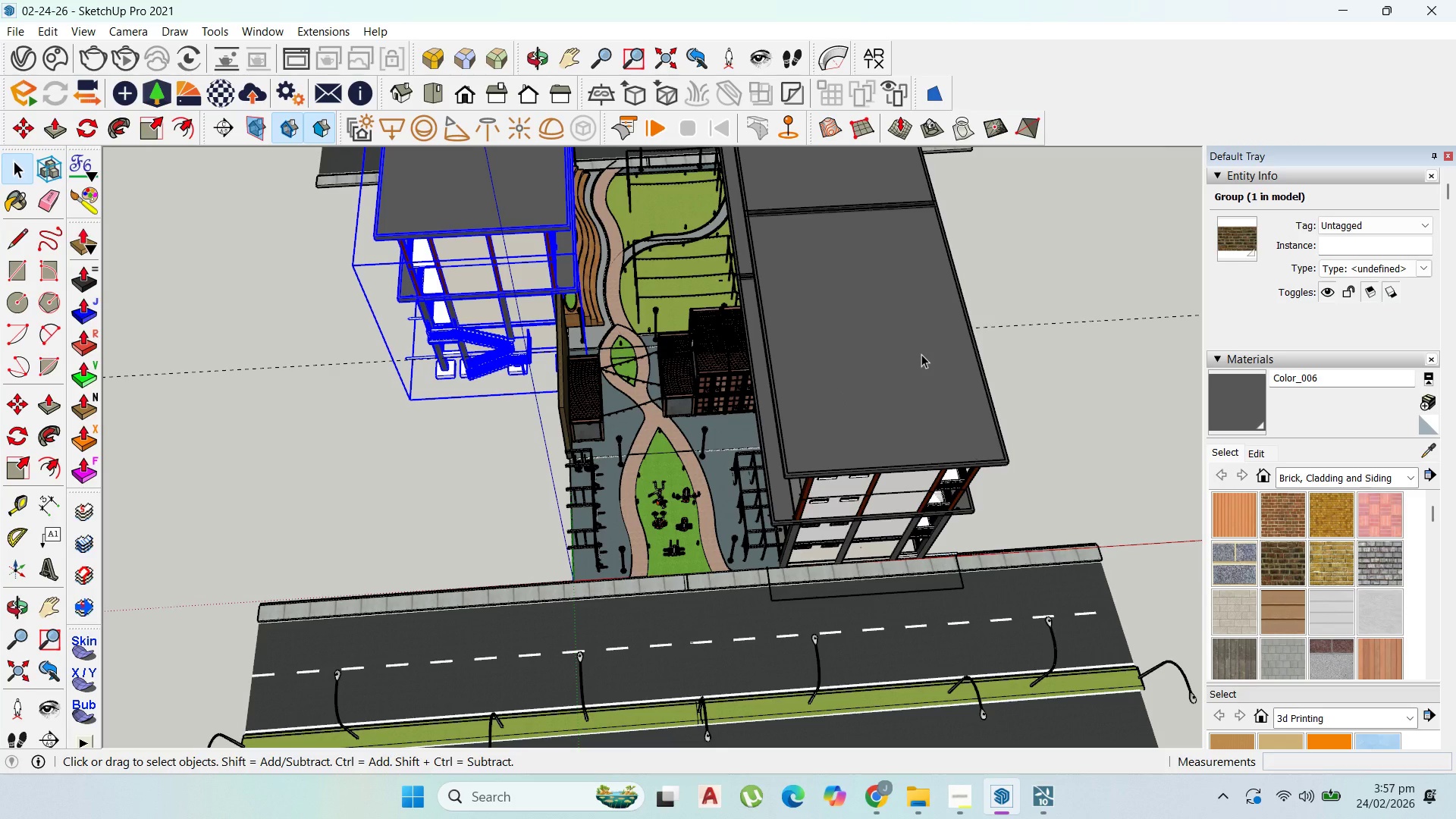 
left_click([921, 354])
 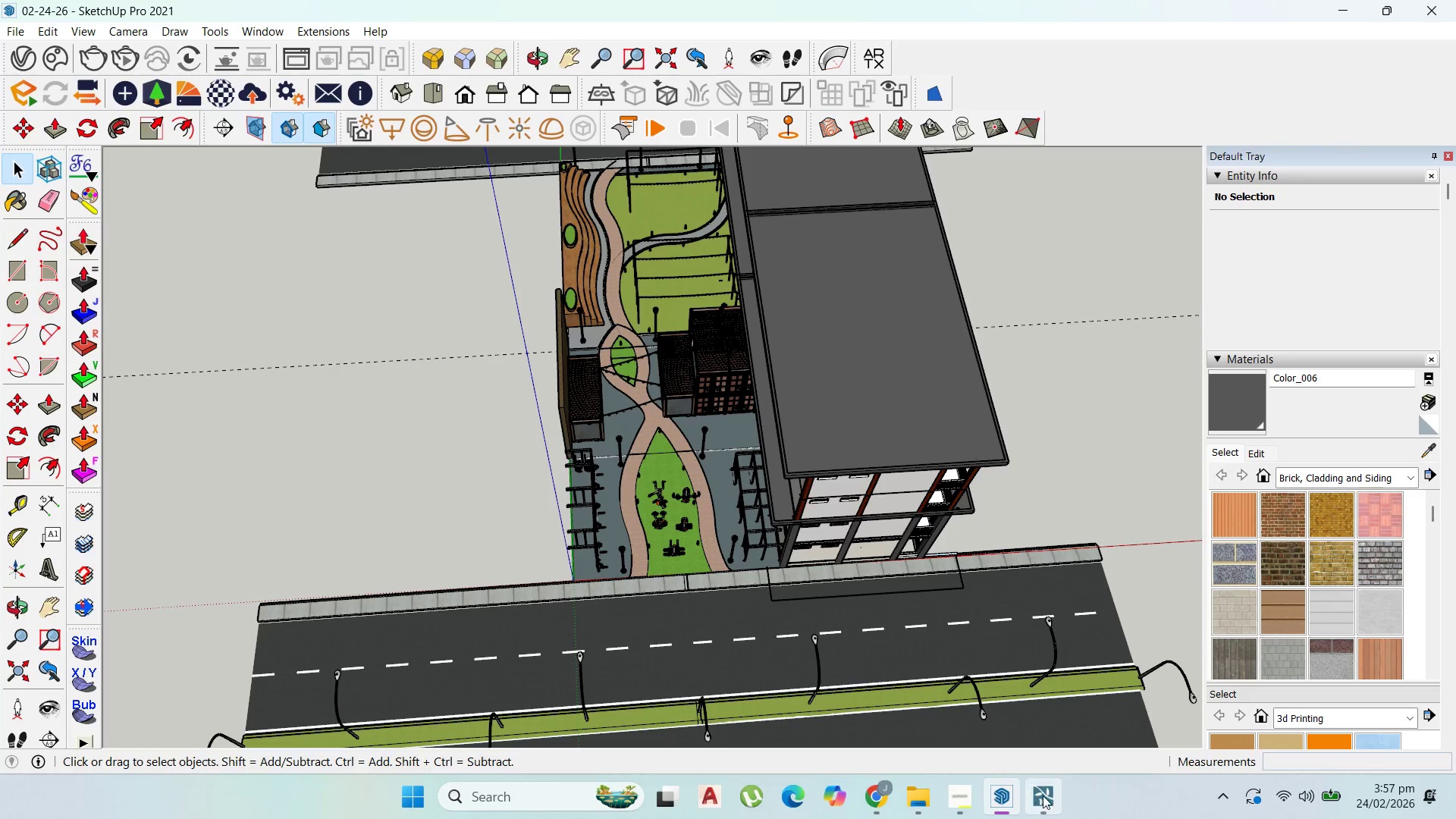 
left_click([1050, 798])
 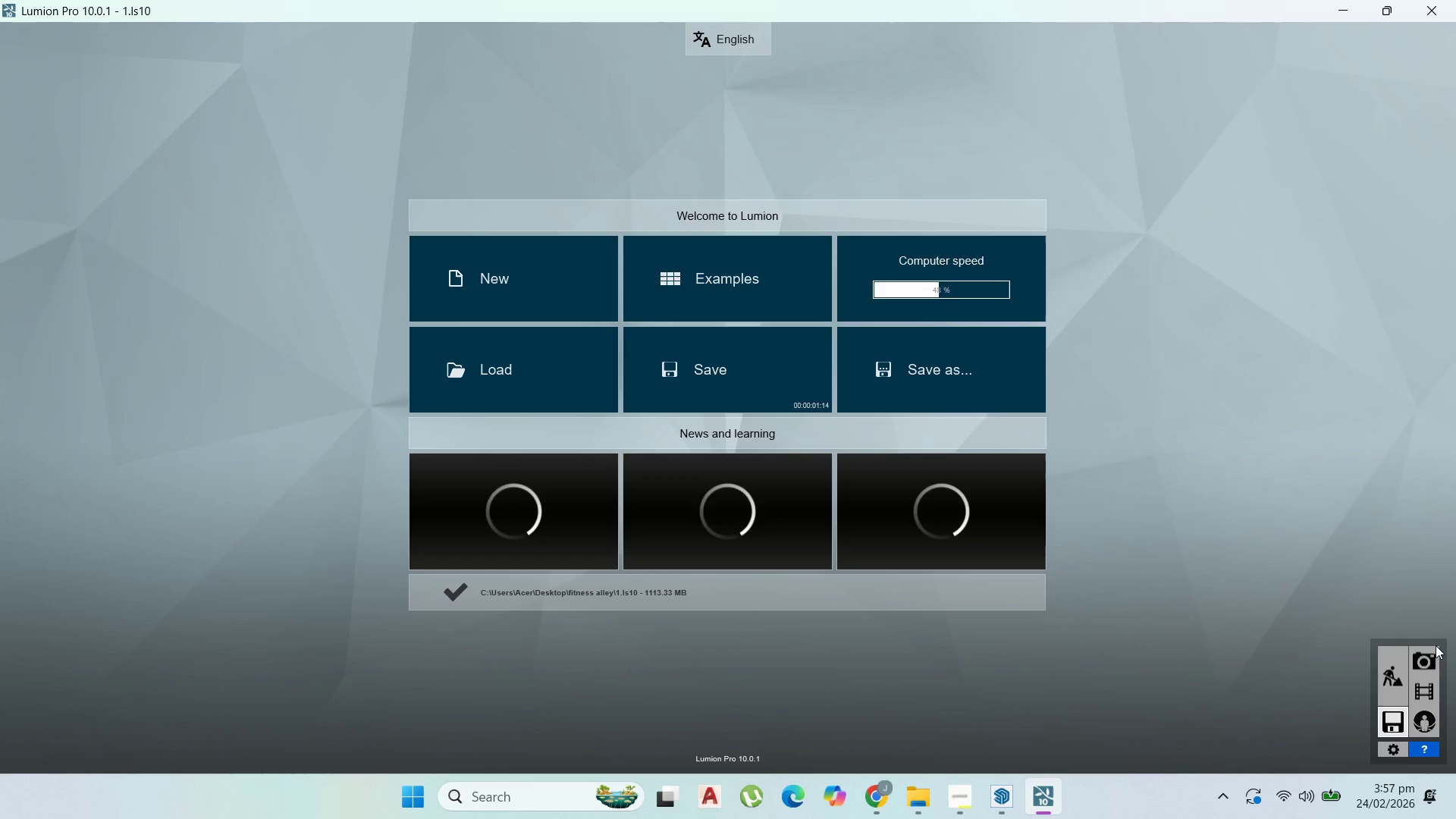 
left_click([1455, 0])
 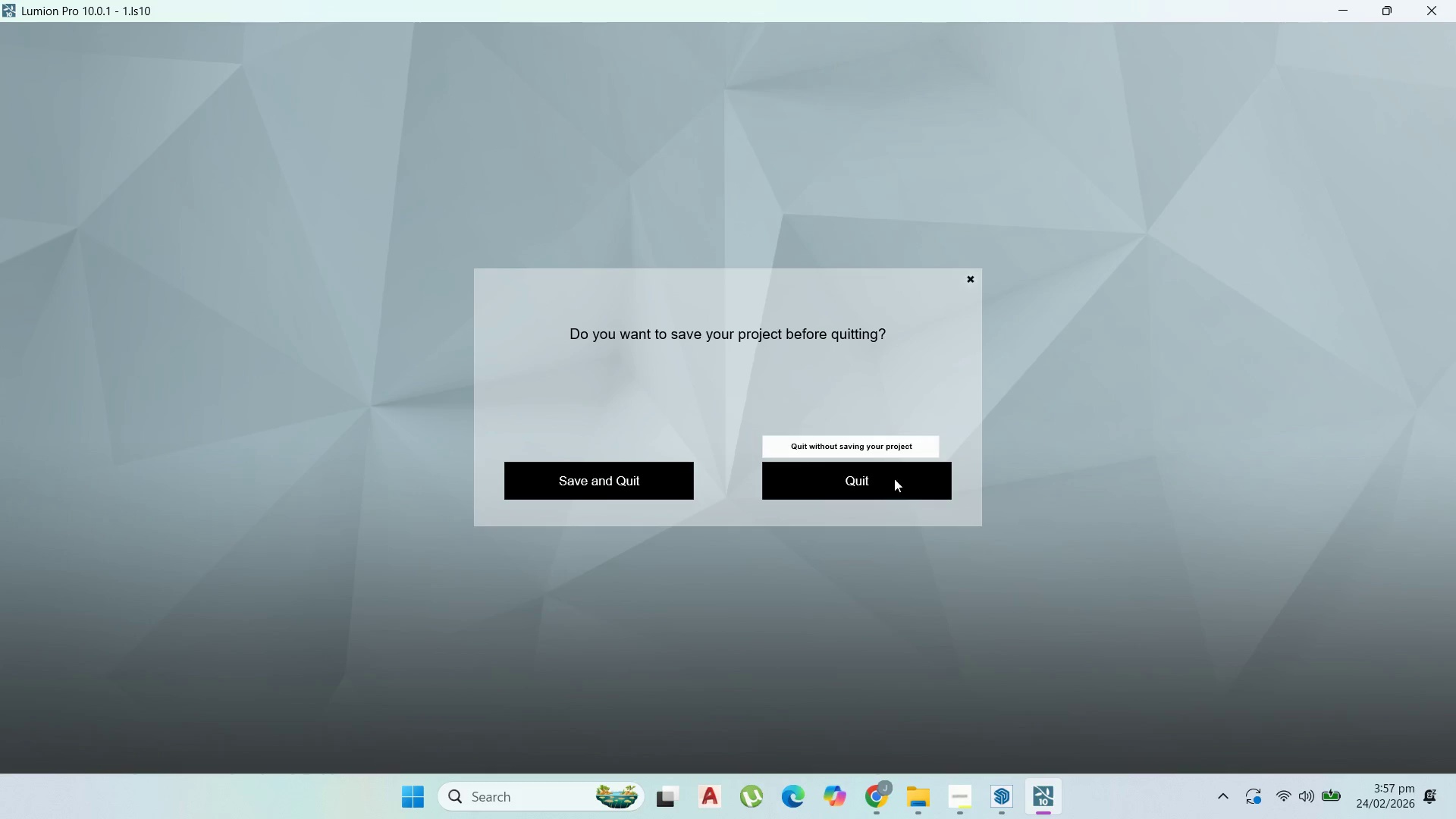 
left_click([877, 474])
 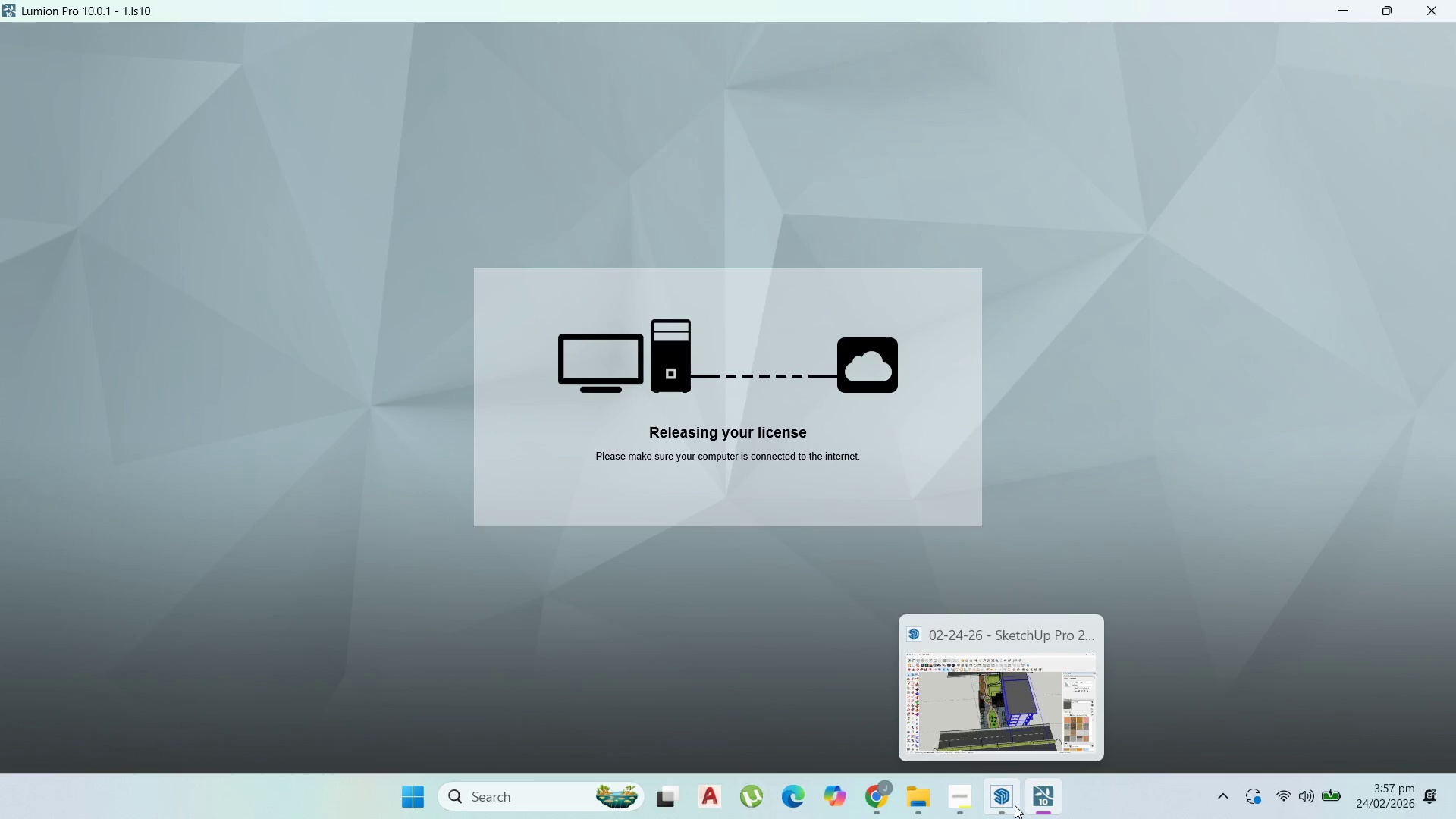 
left_click([987, 729])
 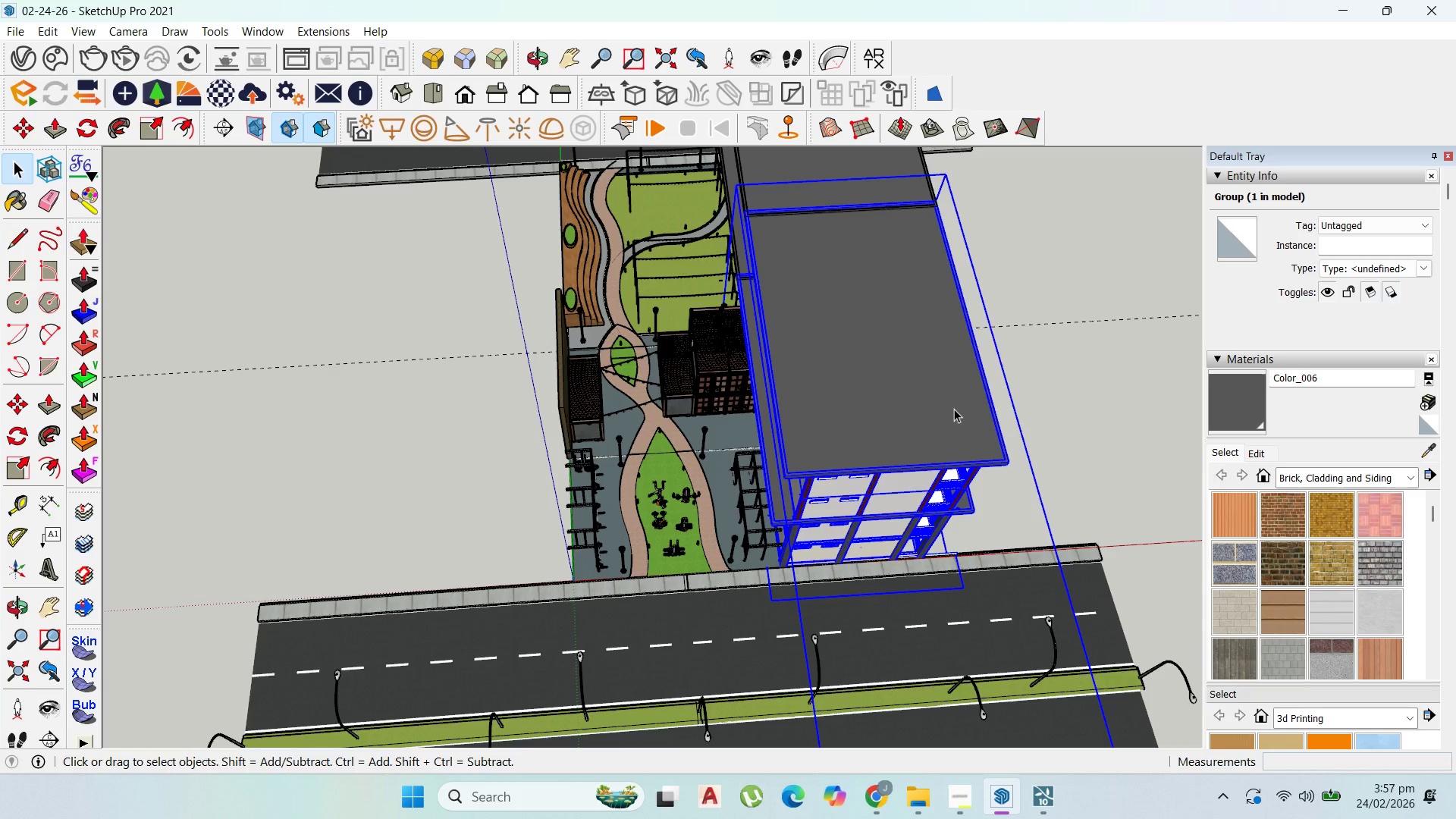 
left_click([940, 395])
 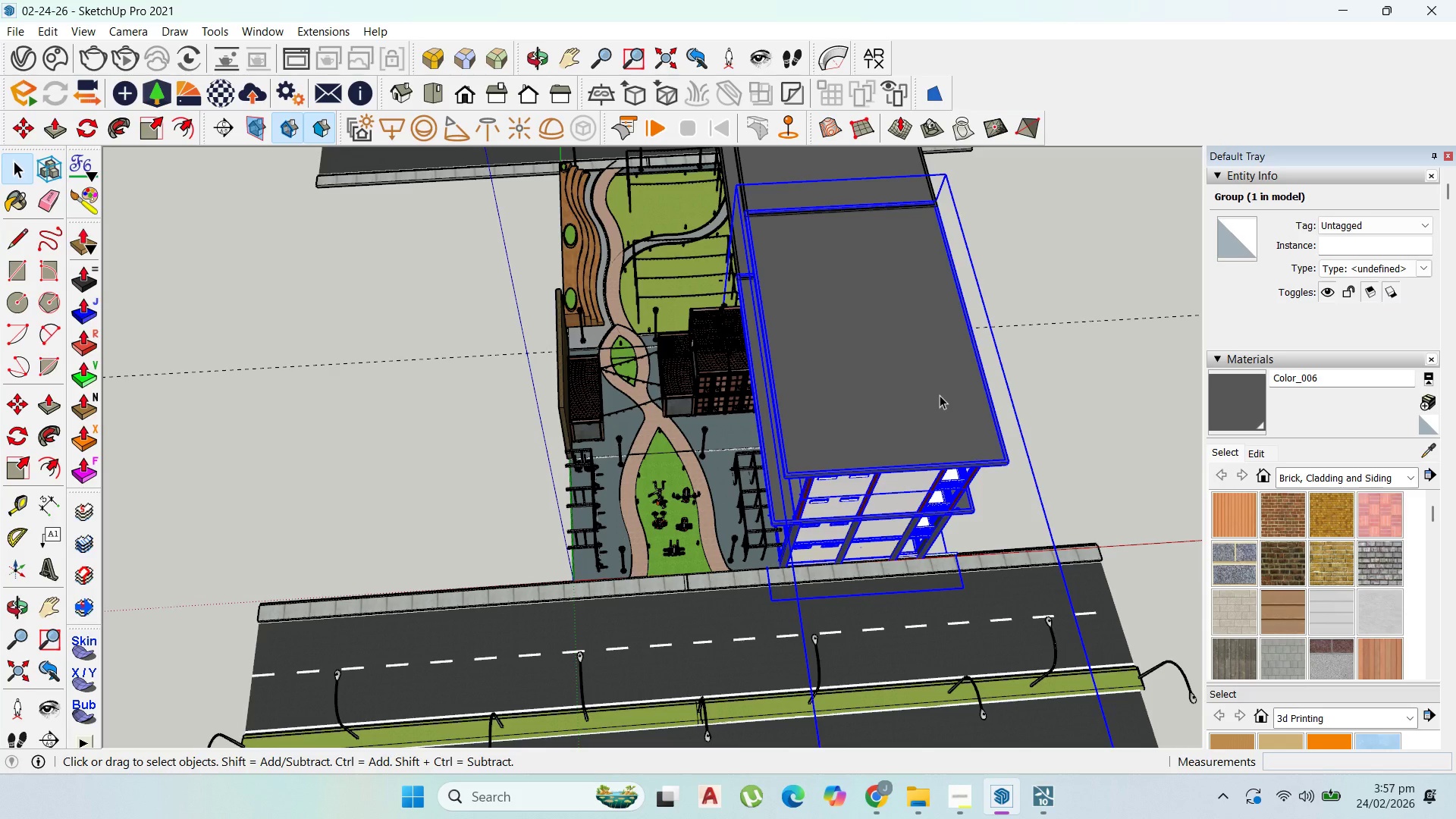 
key(Delete)
 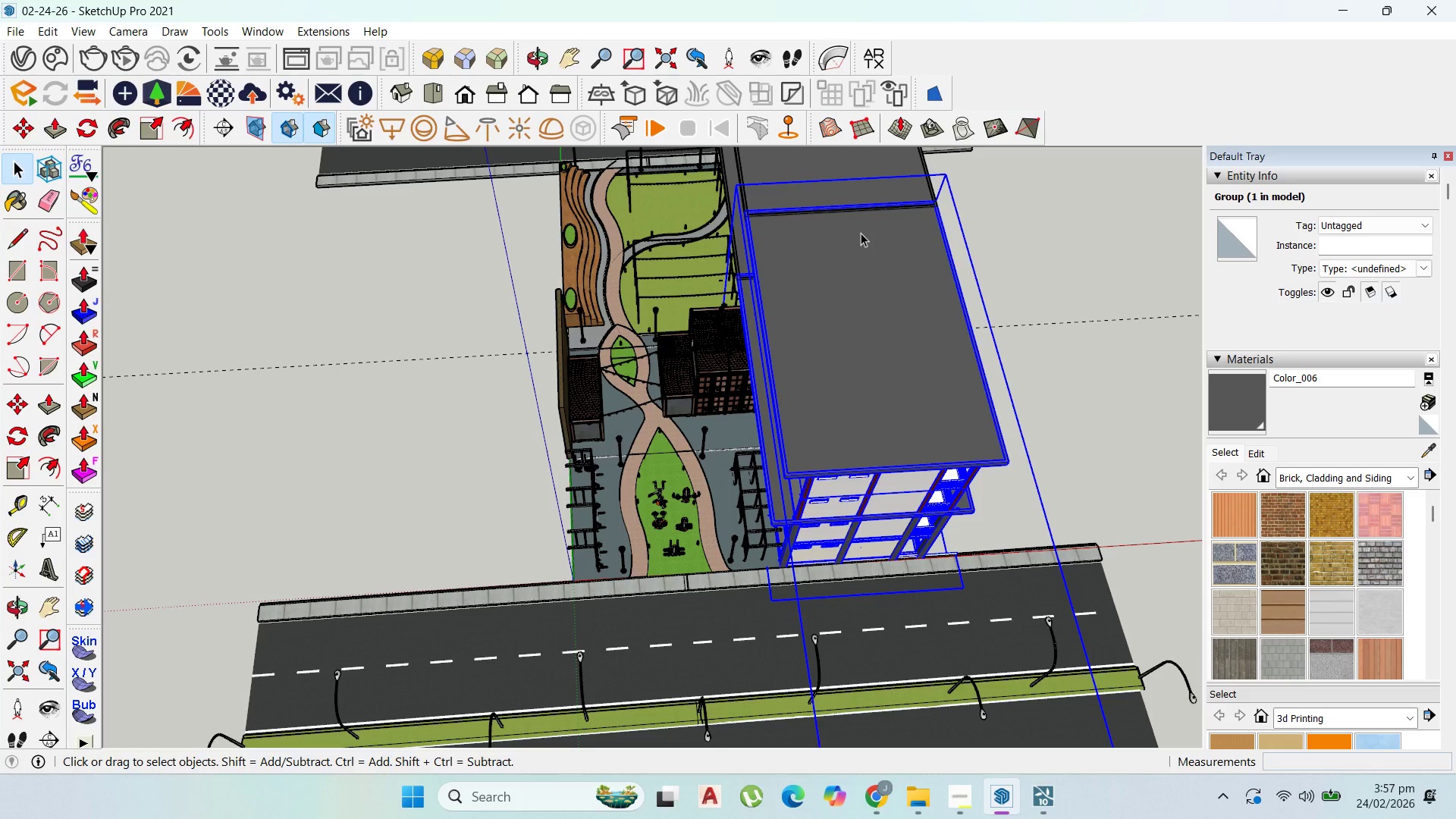 
left_click([858, 213])
 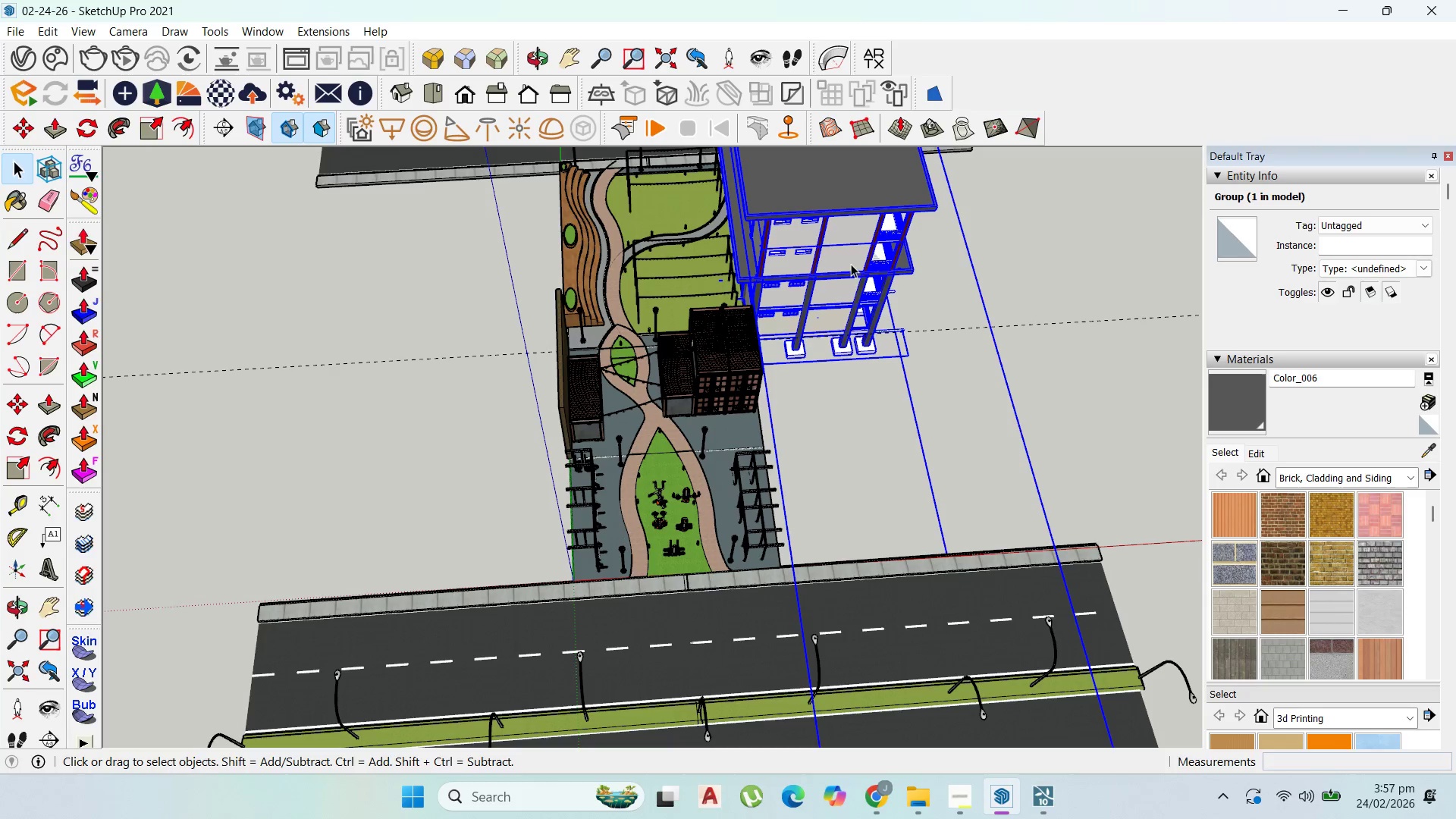 
key(Delete)
 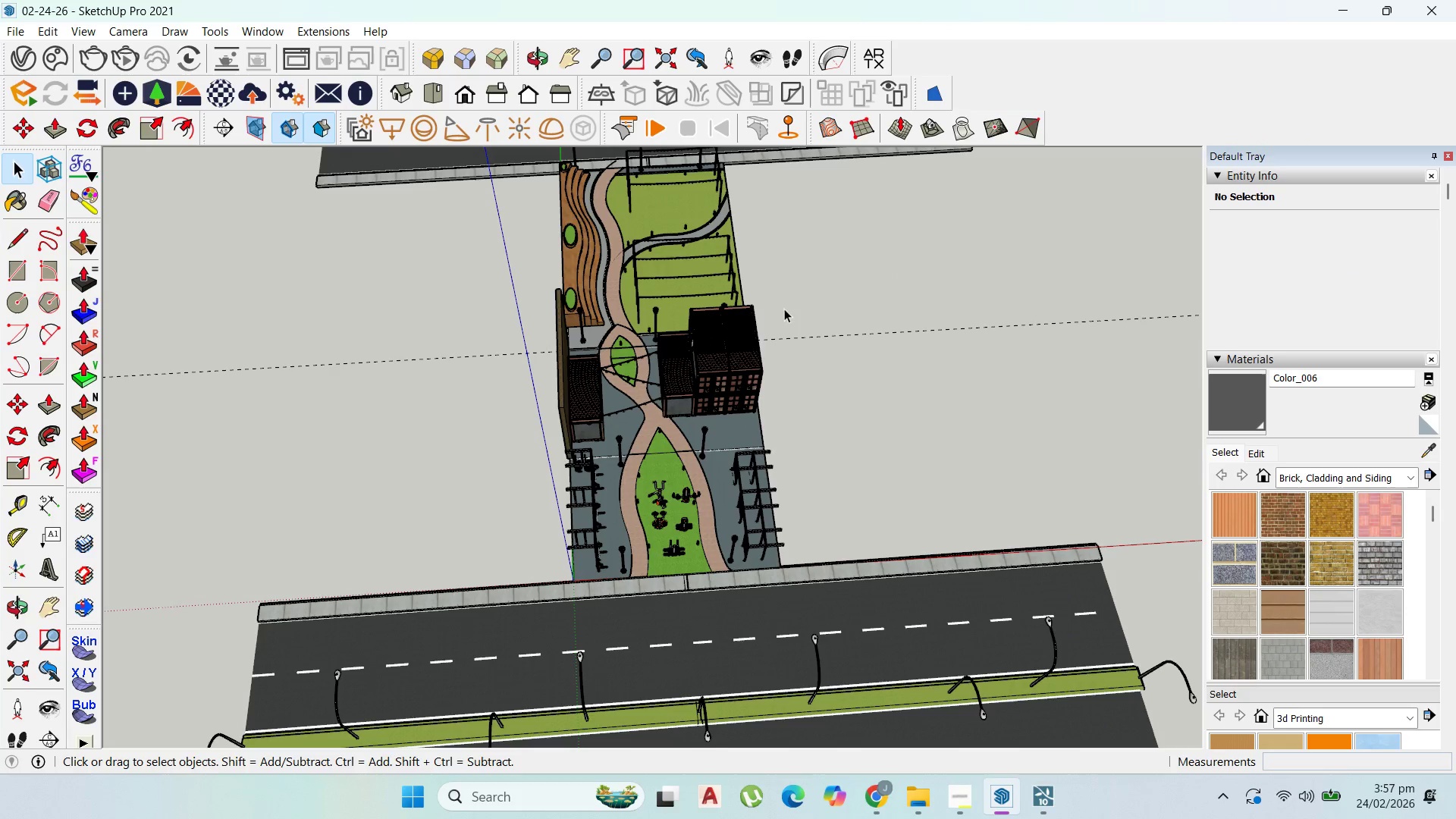 
scroll: coordinate [806, 400], scroll_direction: down, amount: 2.0
 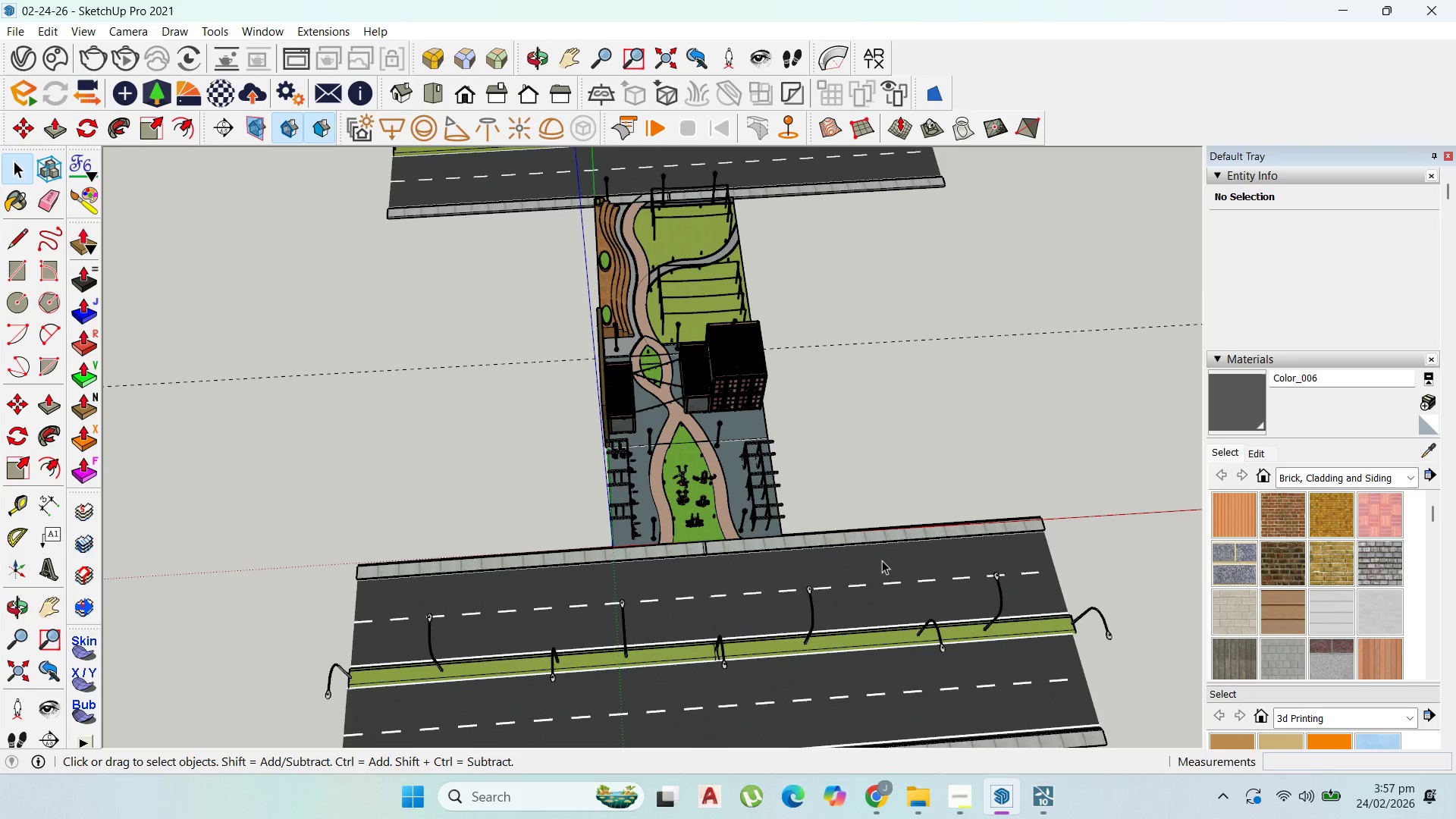 
left_click([882, 561])
 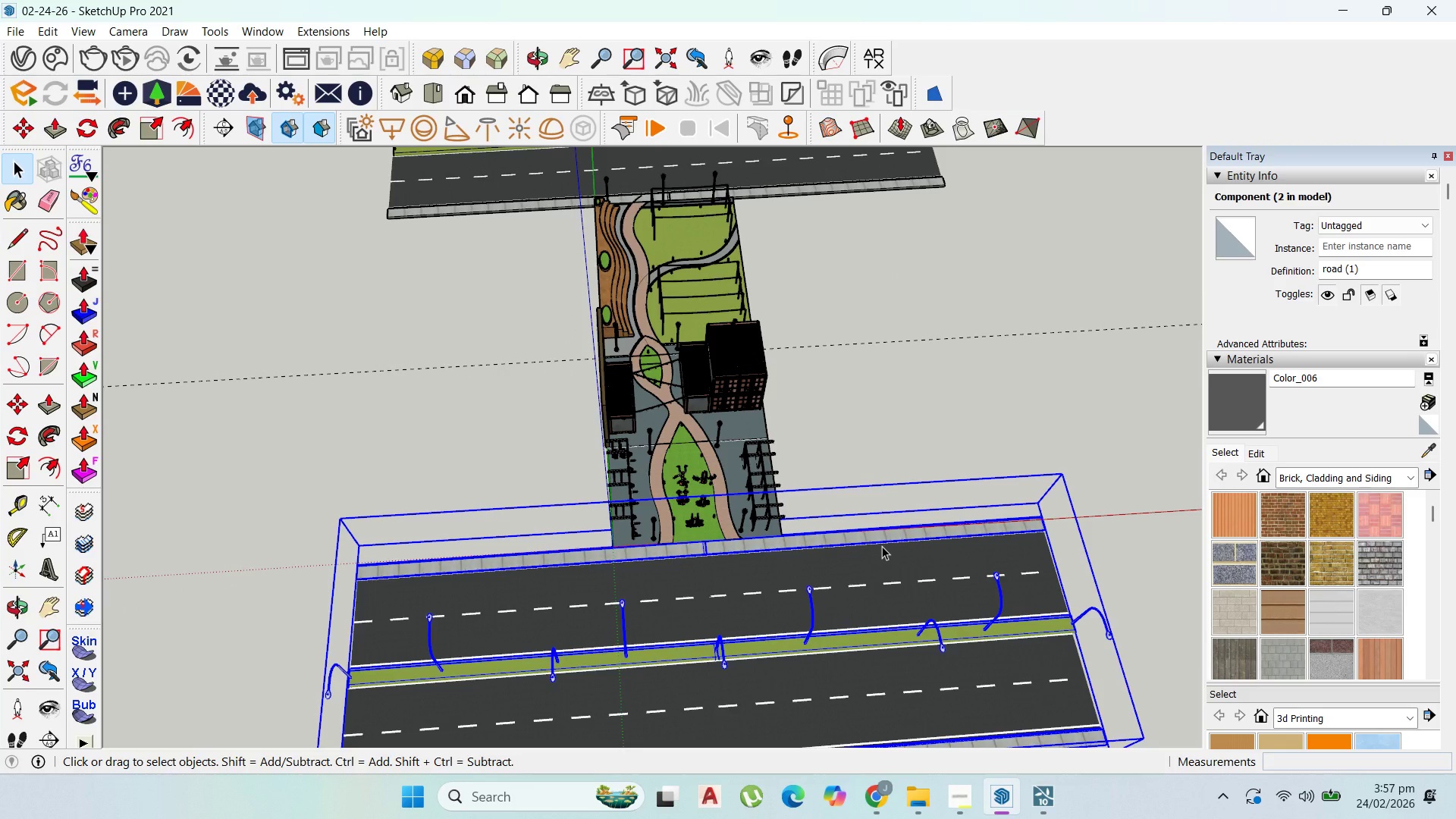 
key(Control+Z)
 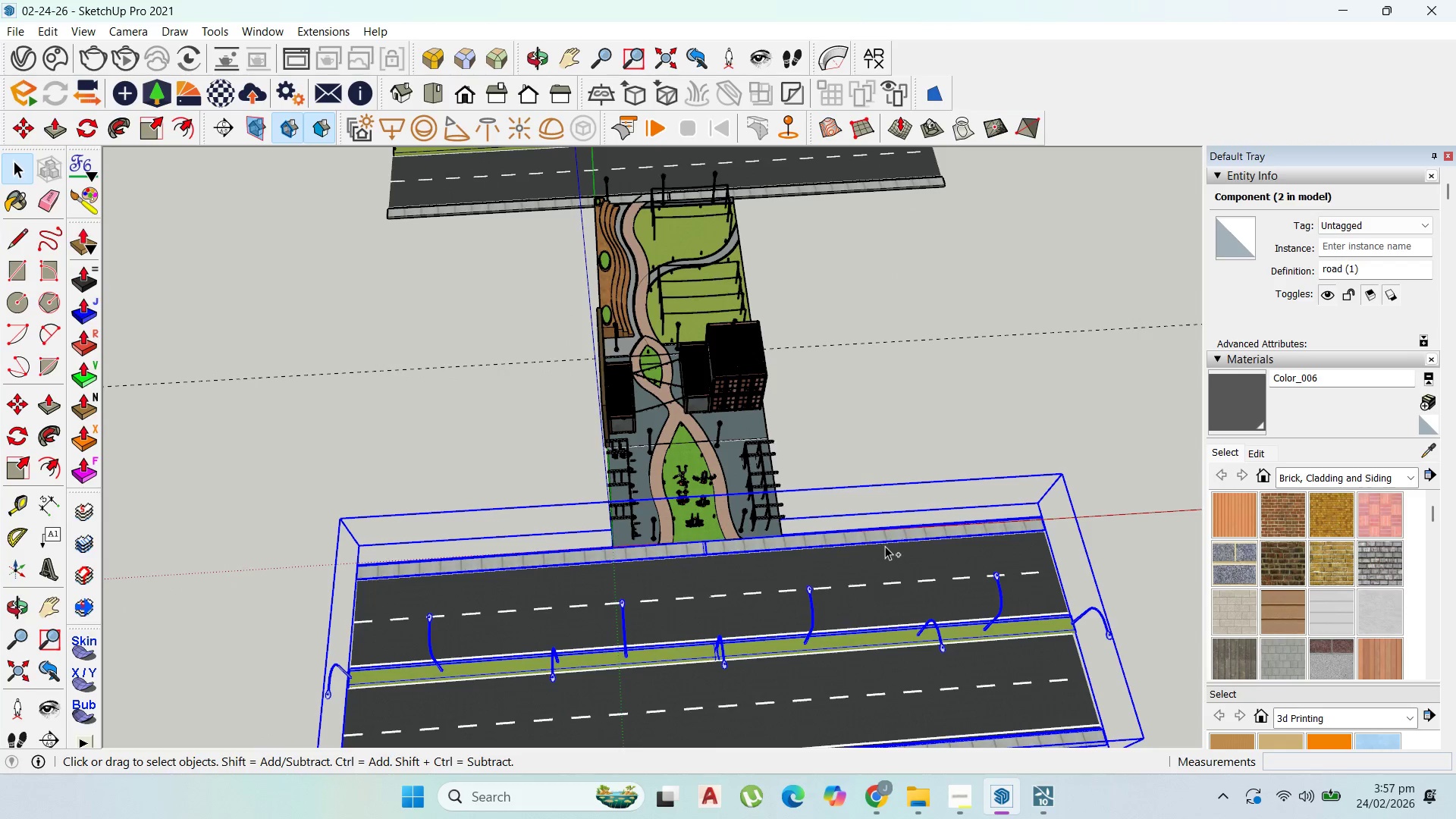 
key(Control+Z)
 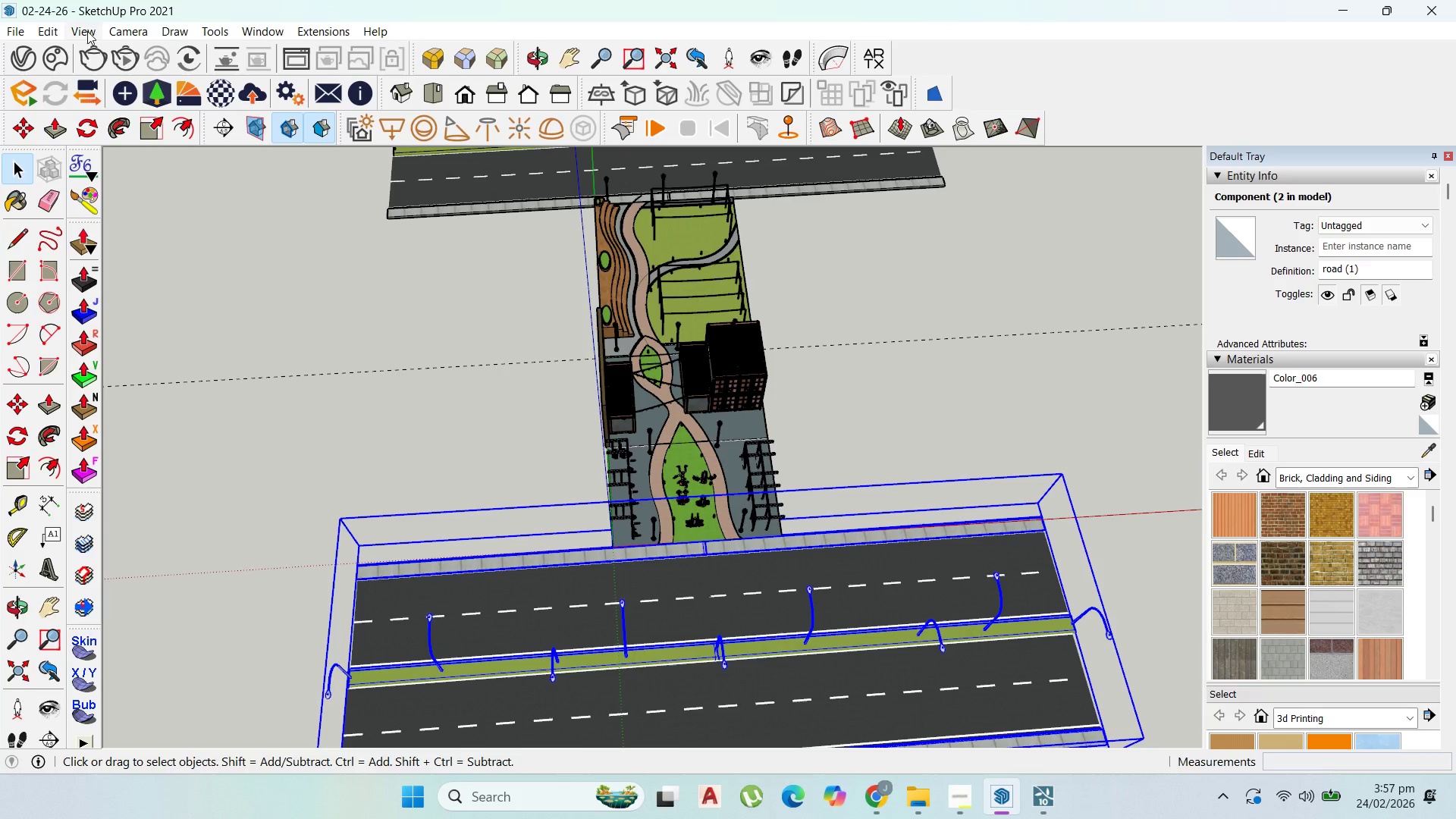 
left_click([87, 31])
 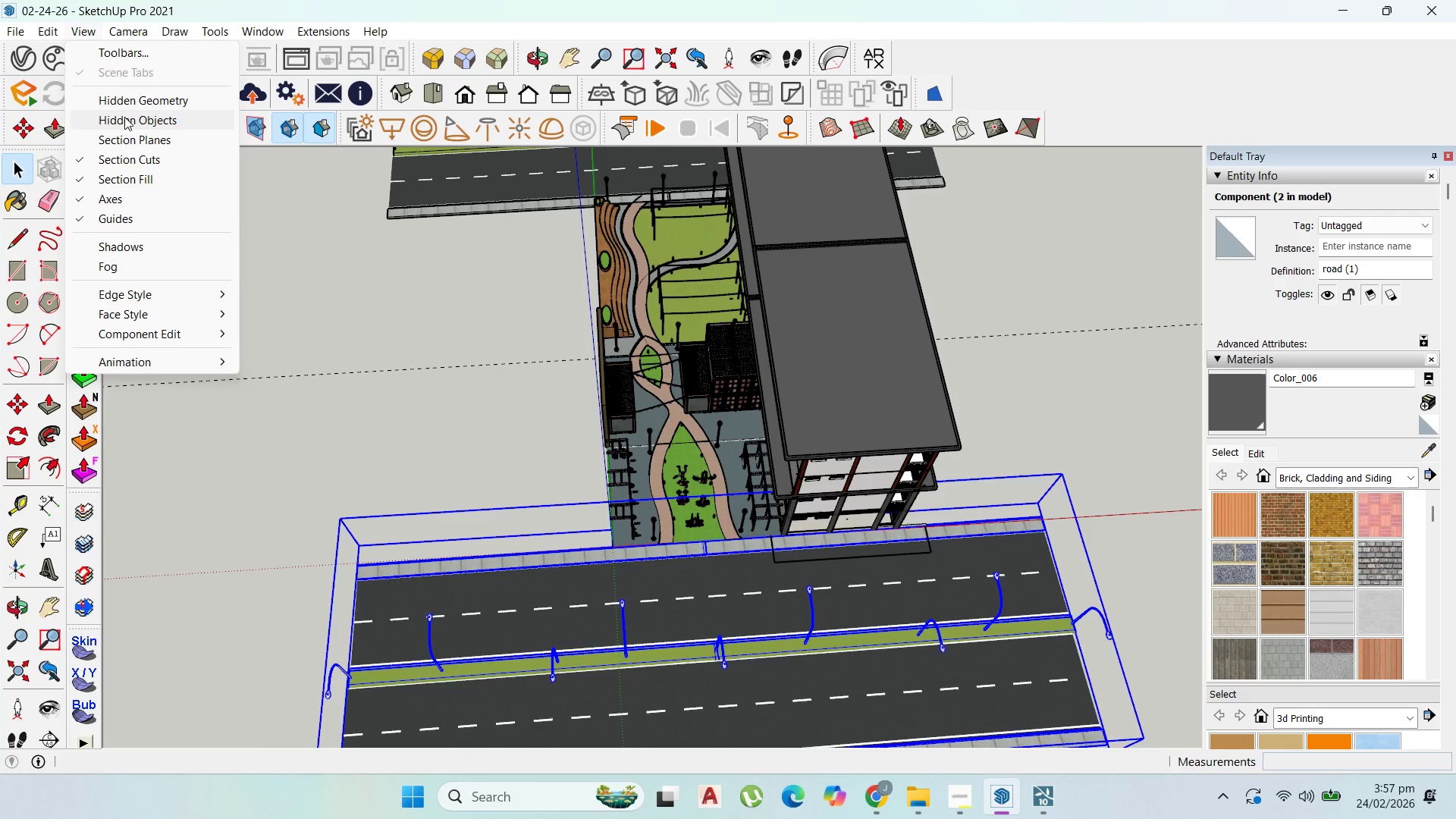 
left_click([405, 318])
 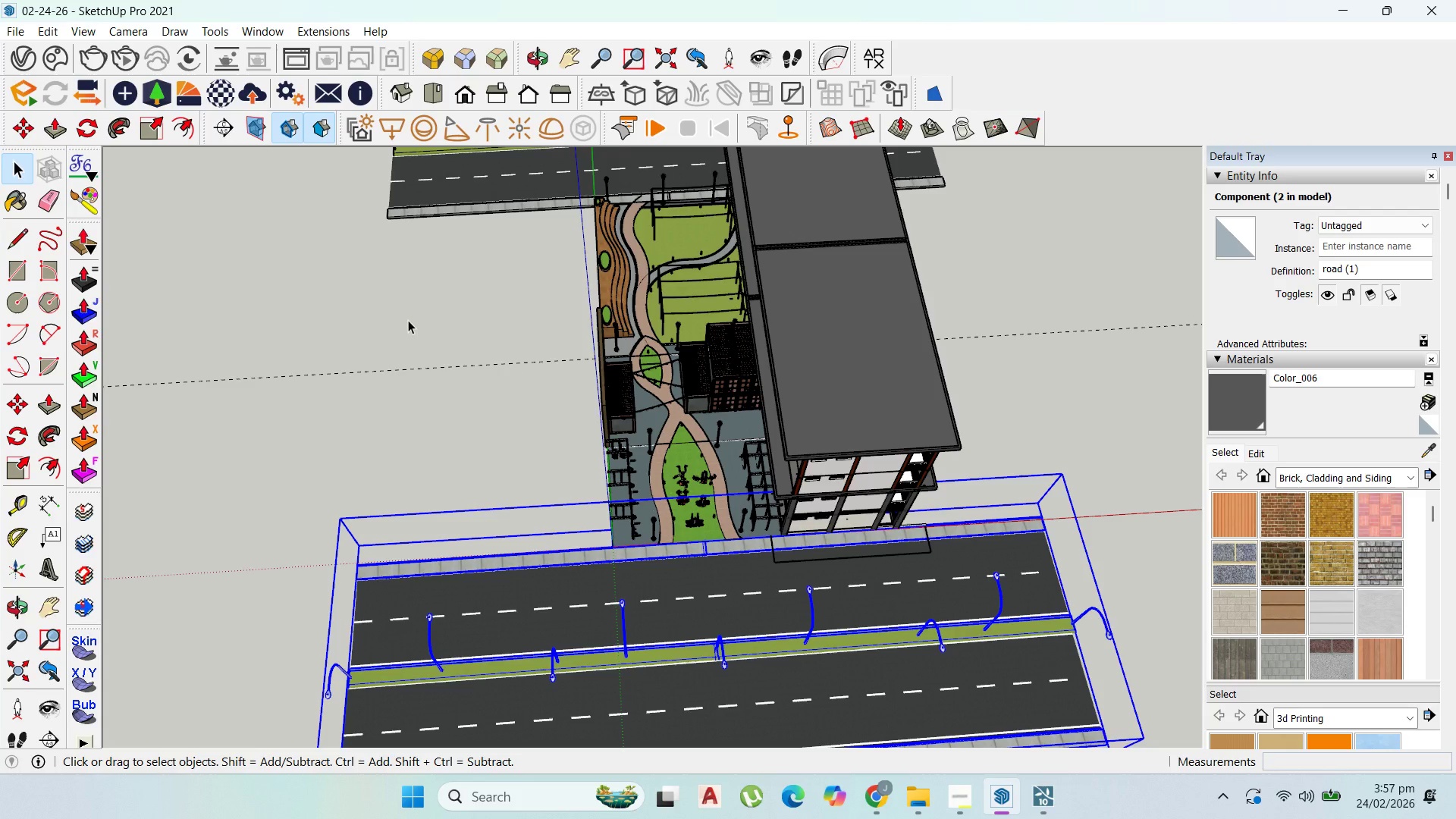 
key(Control+Z)
 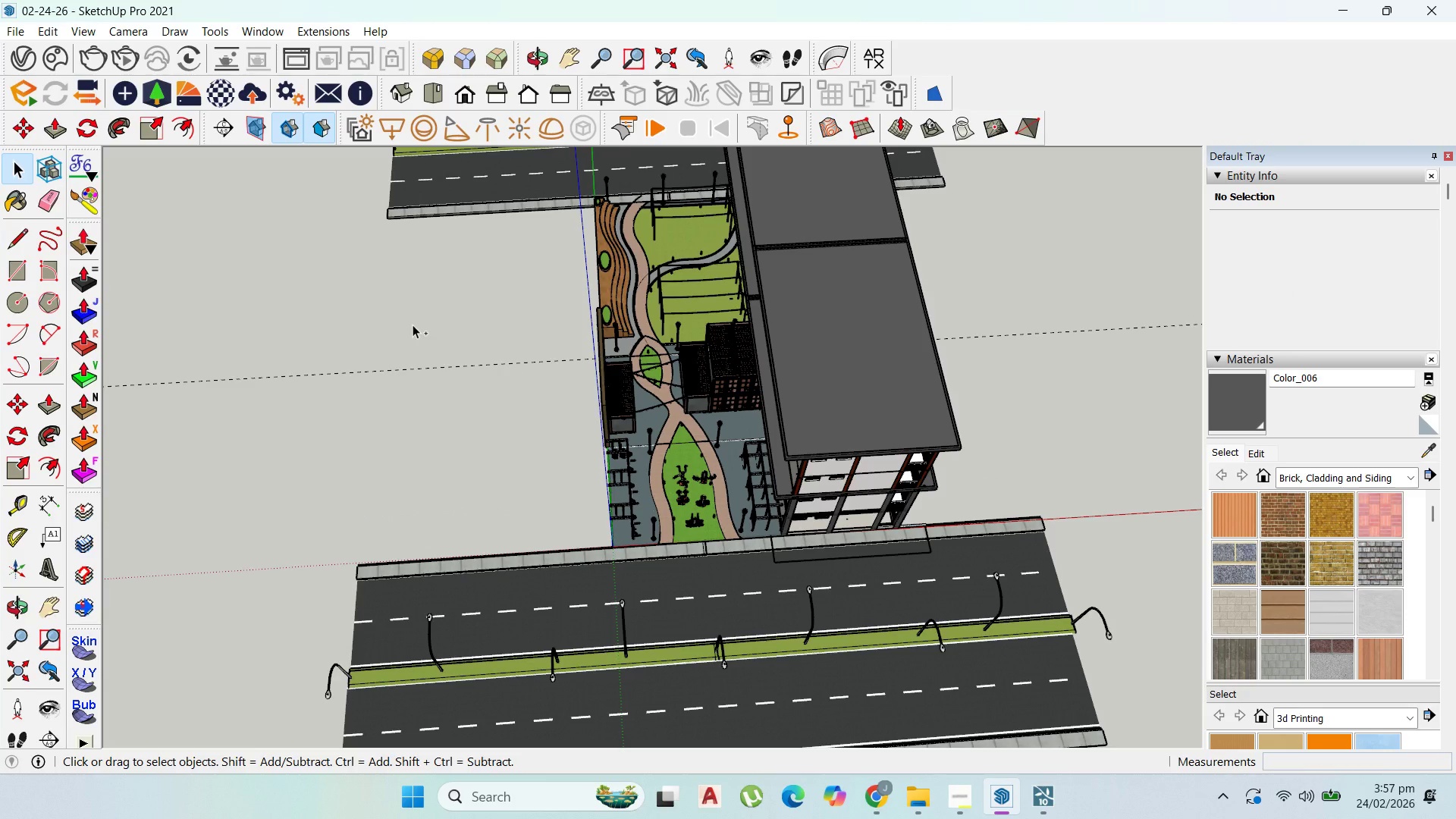 
key(Control+Z)
 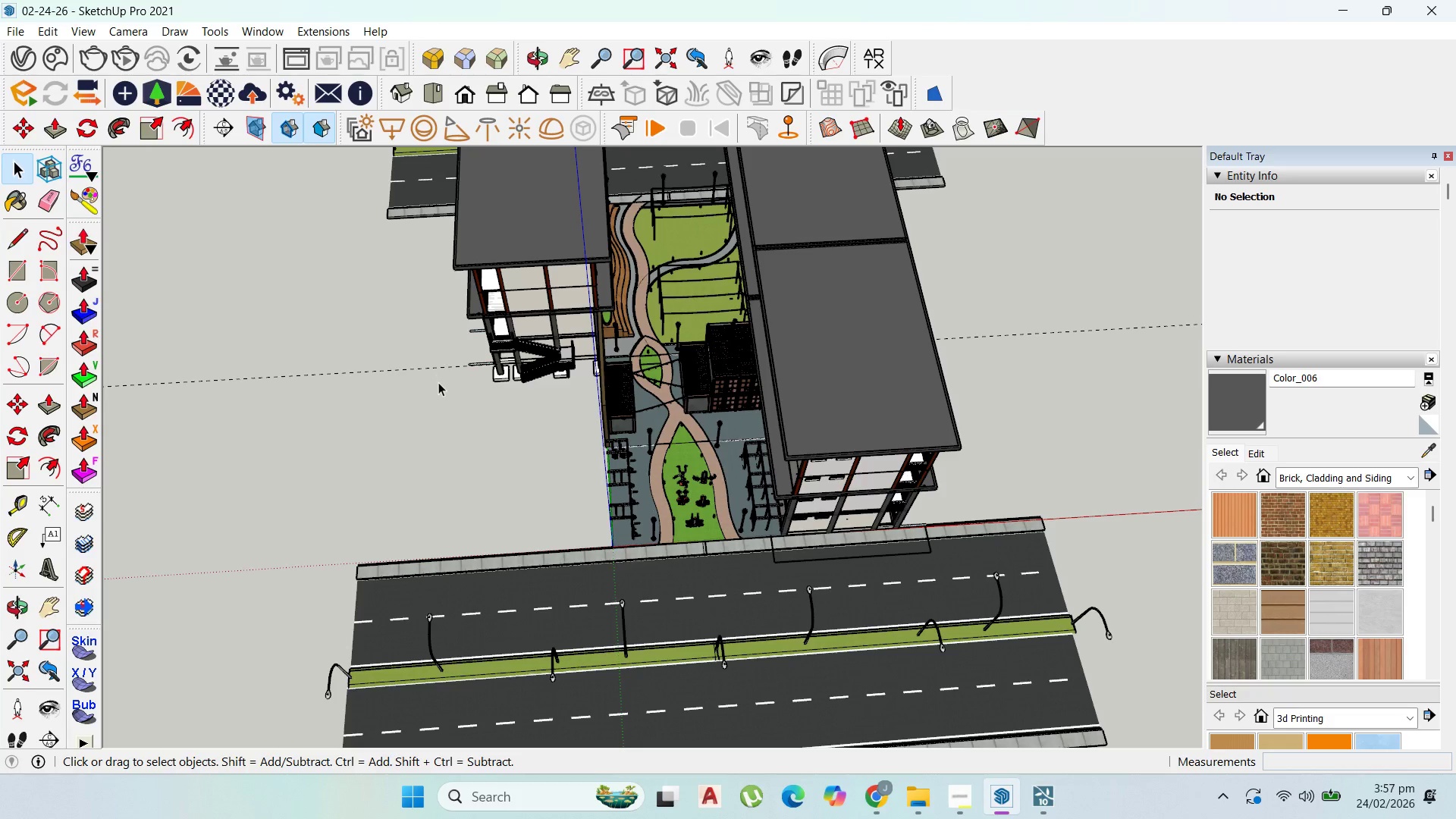 
key(Control+Z)
 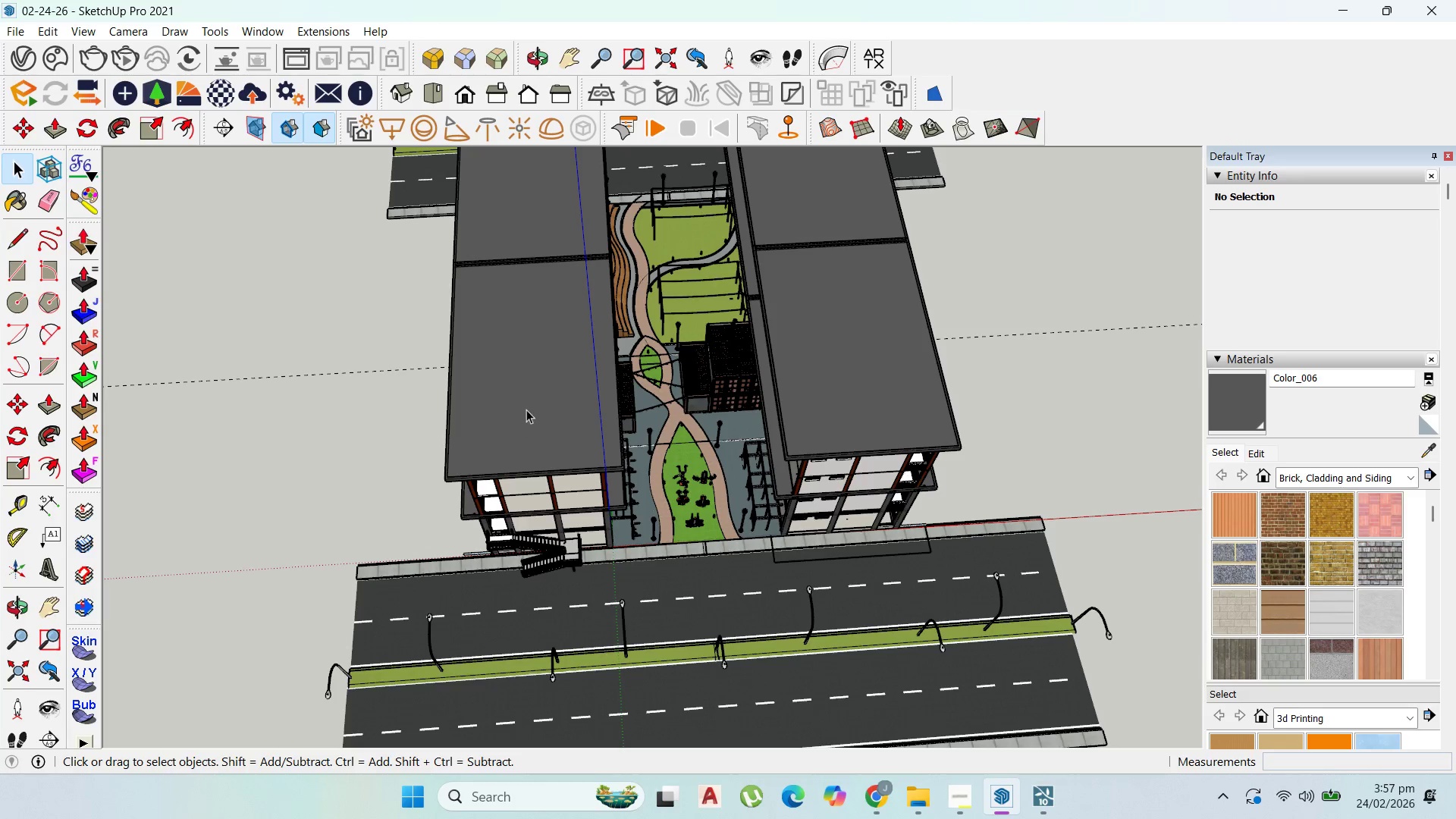 
left_click([525, 406])
 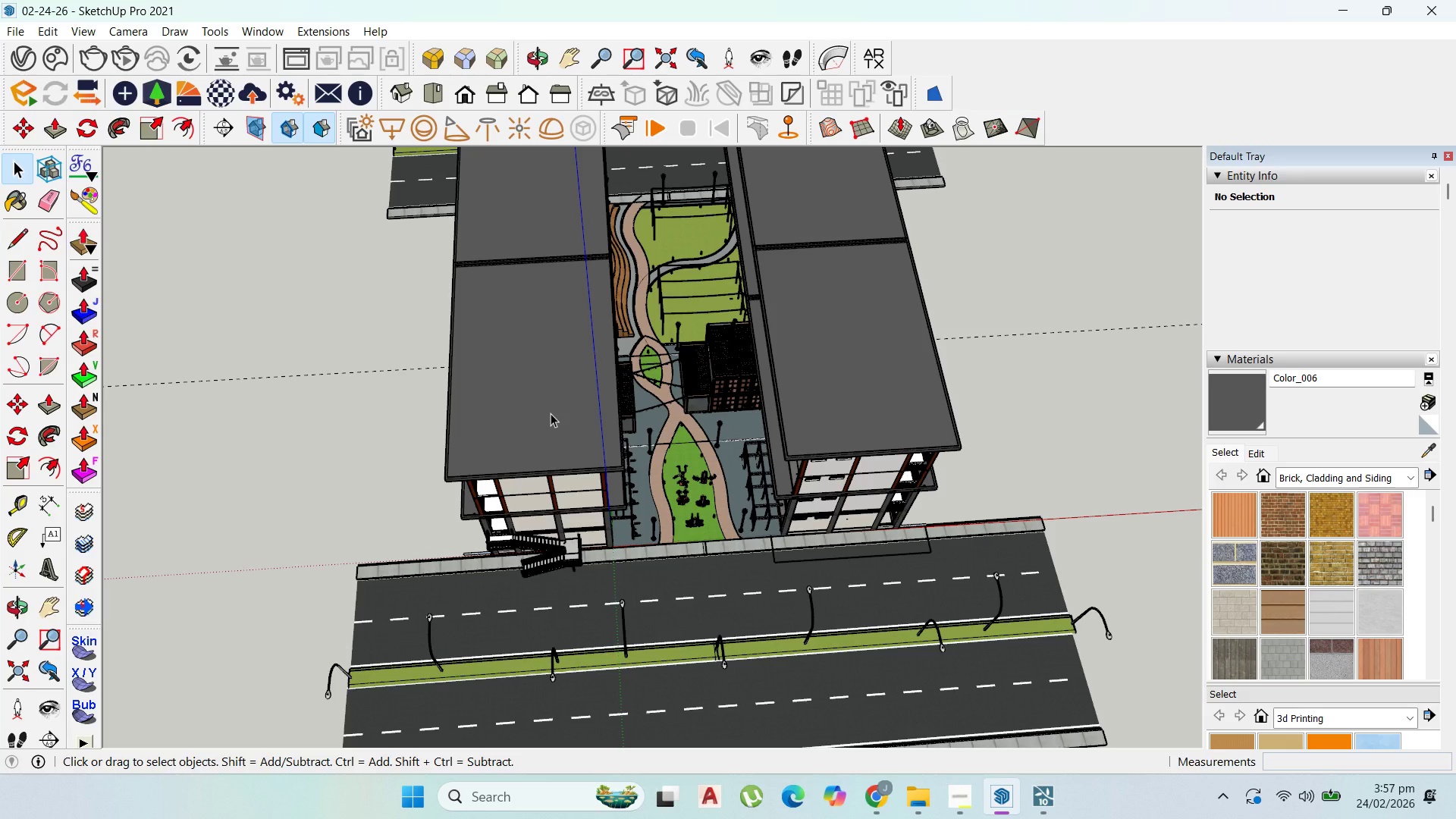 
right_click([540, 423])
 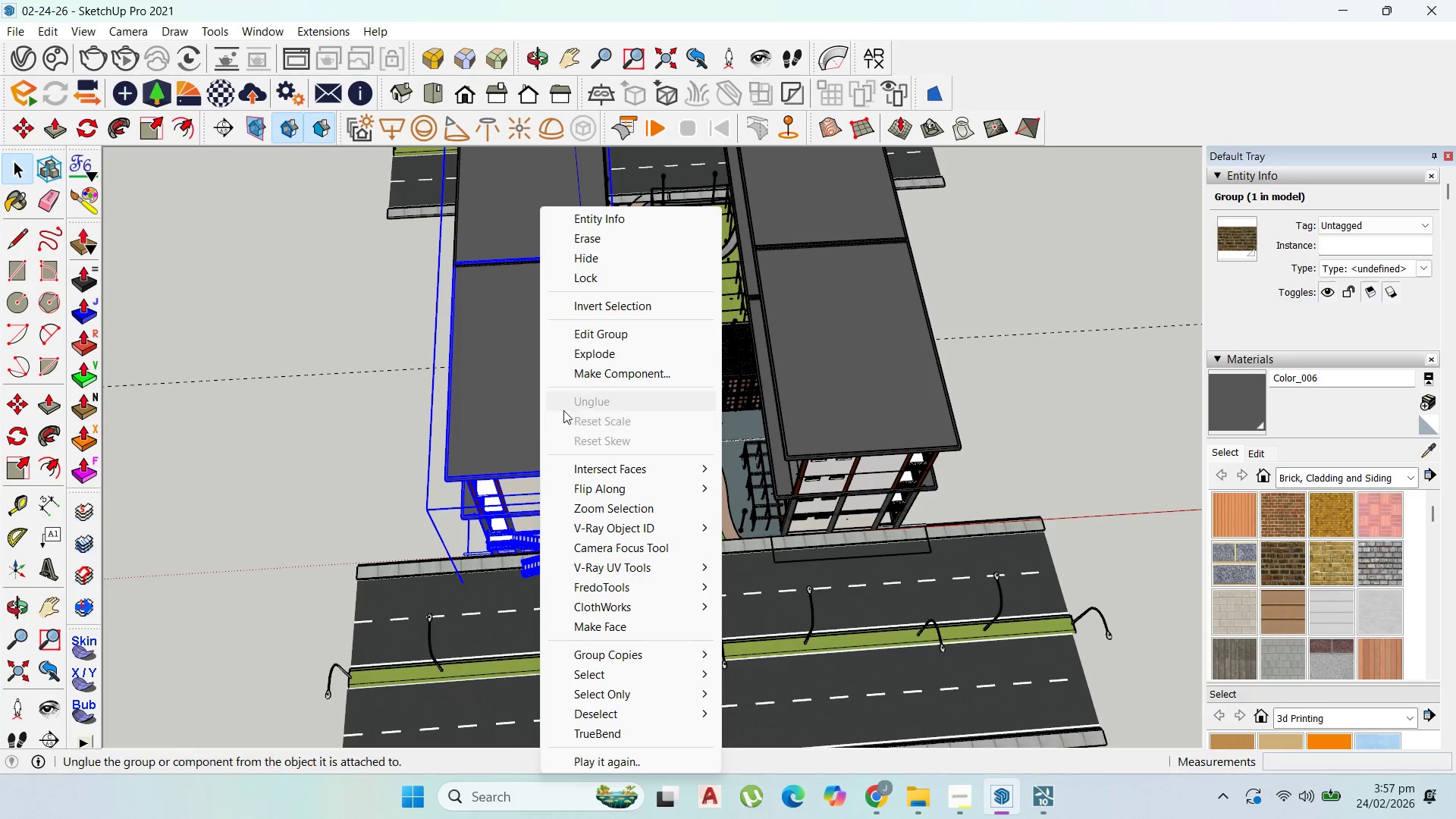 
left_click([590, 261])
 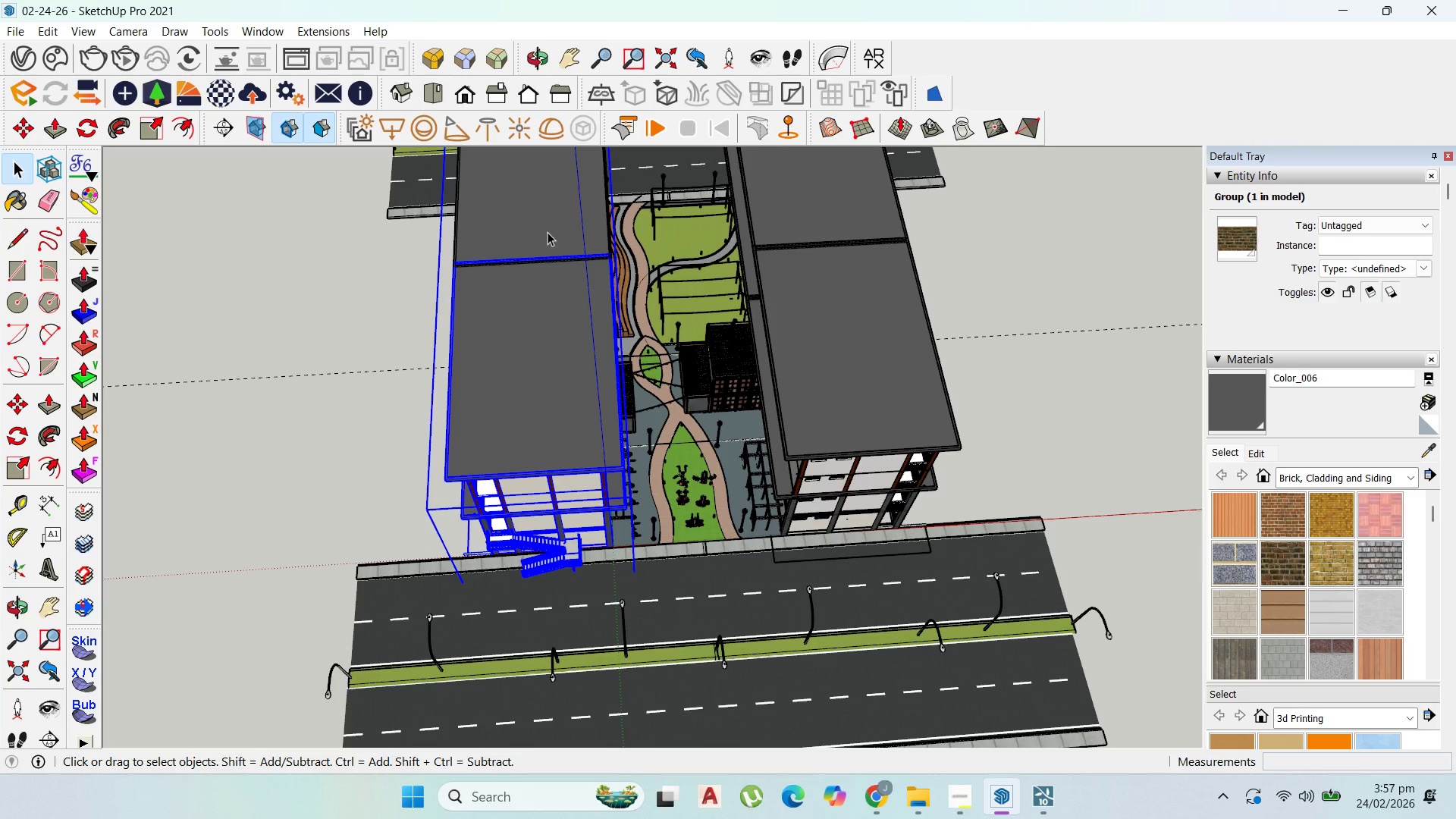 
left_click([548, 232])
 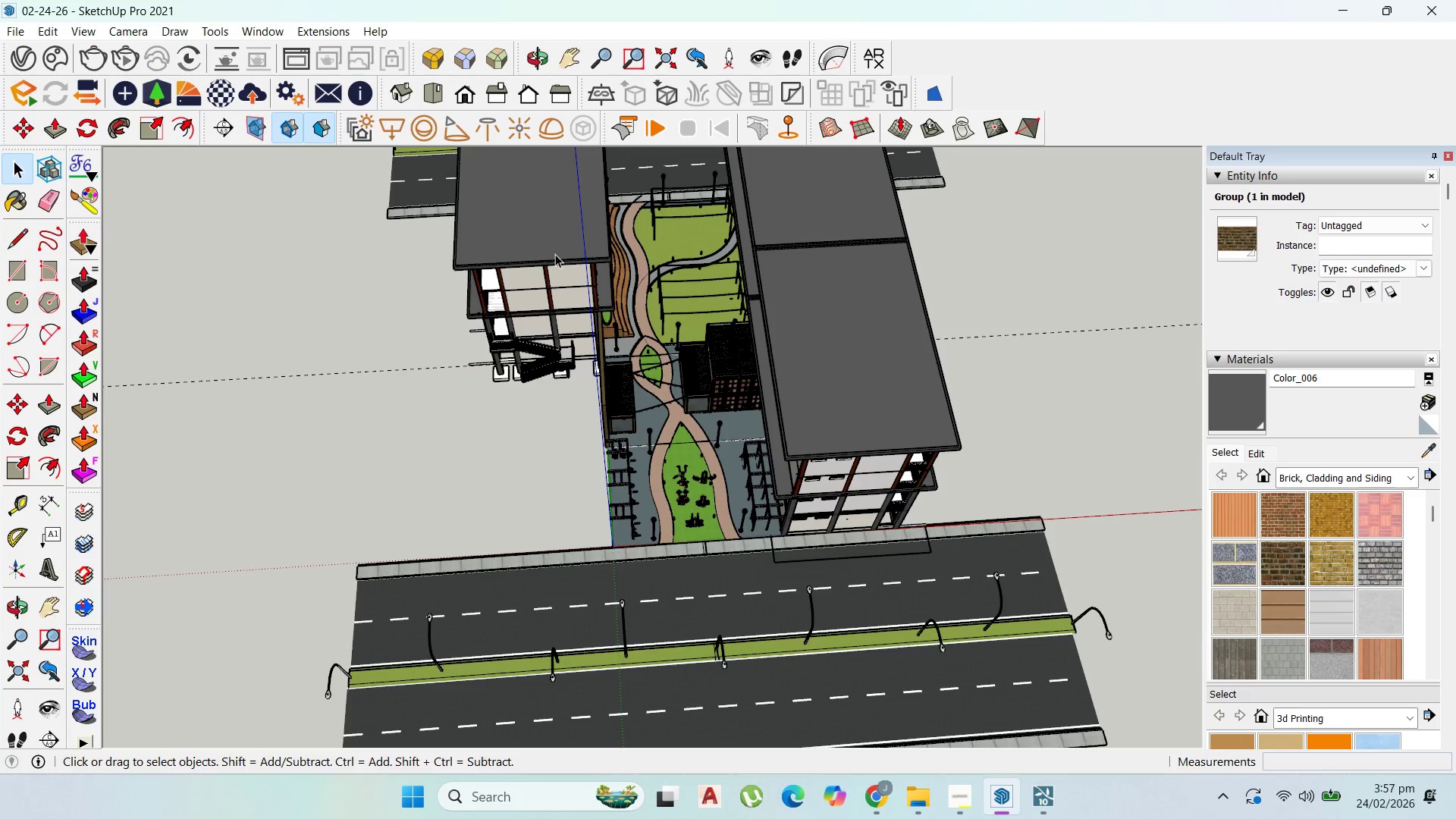 
right_click([547, 250])
 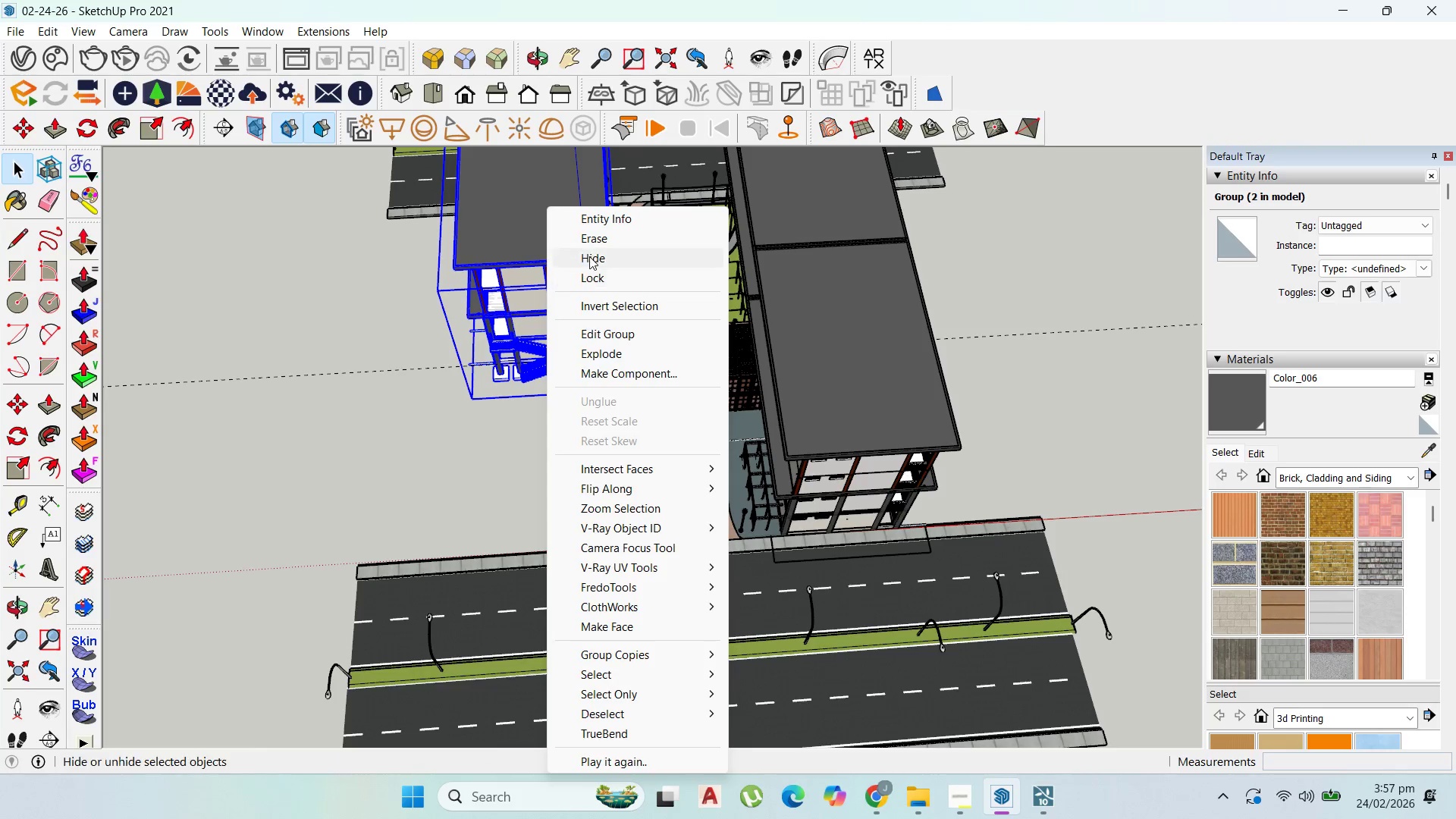 
left_click([589, 256])
 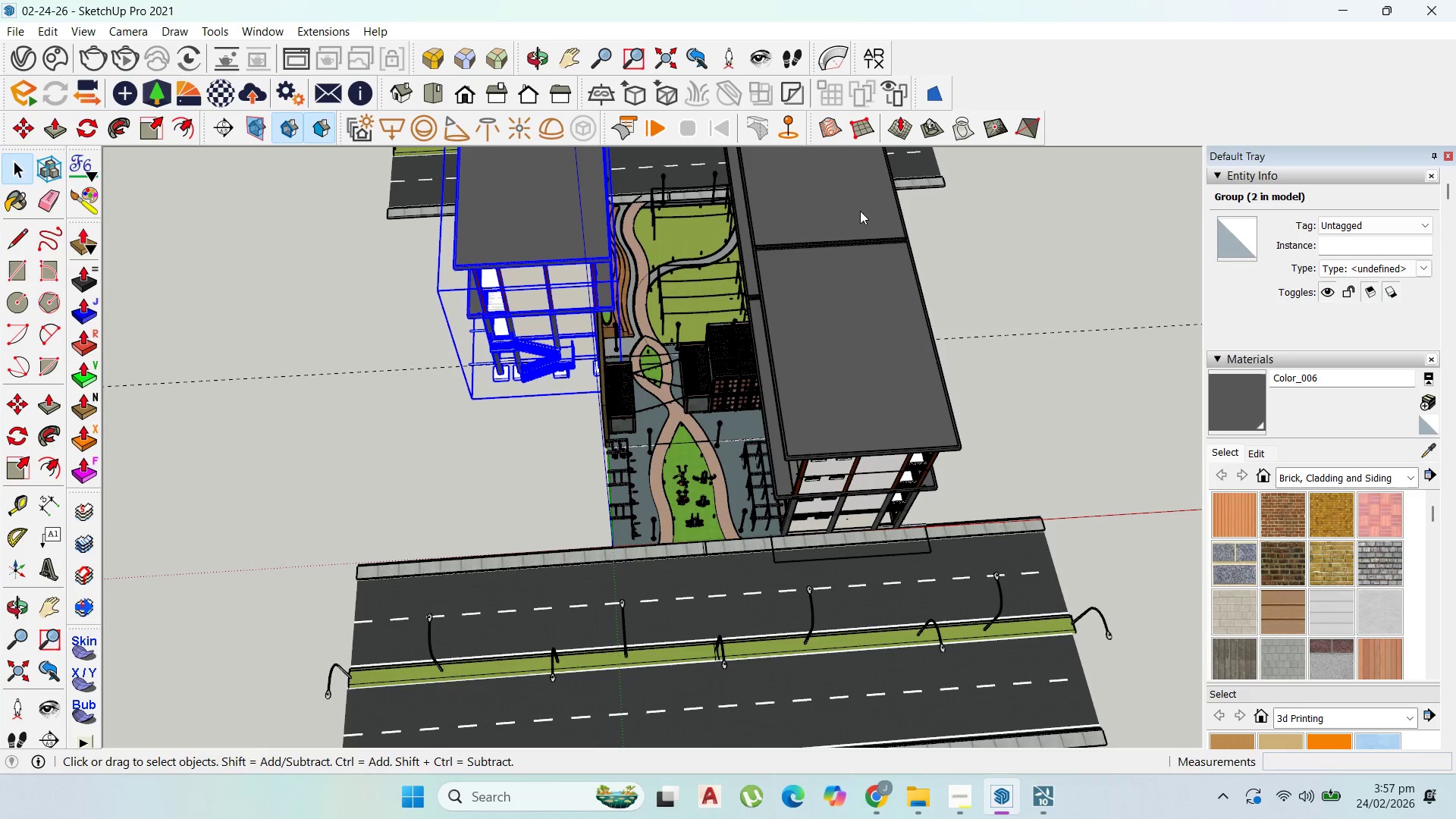 
left_click([848, 186])
 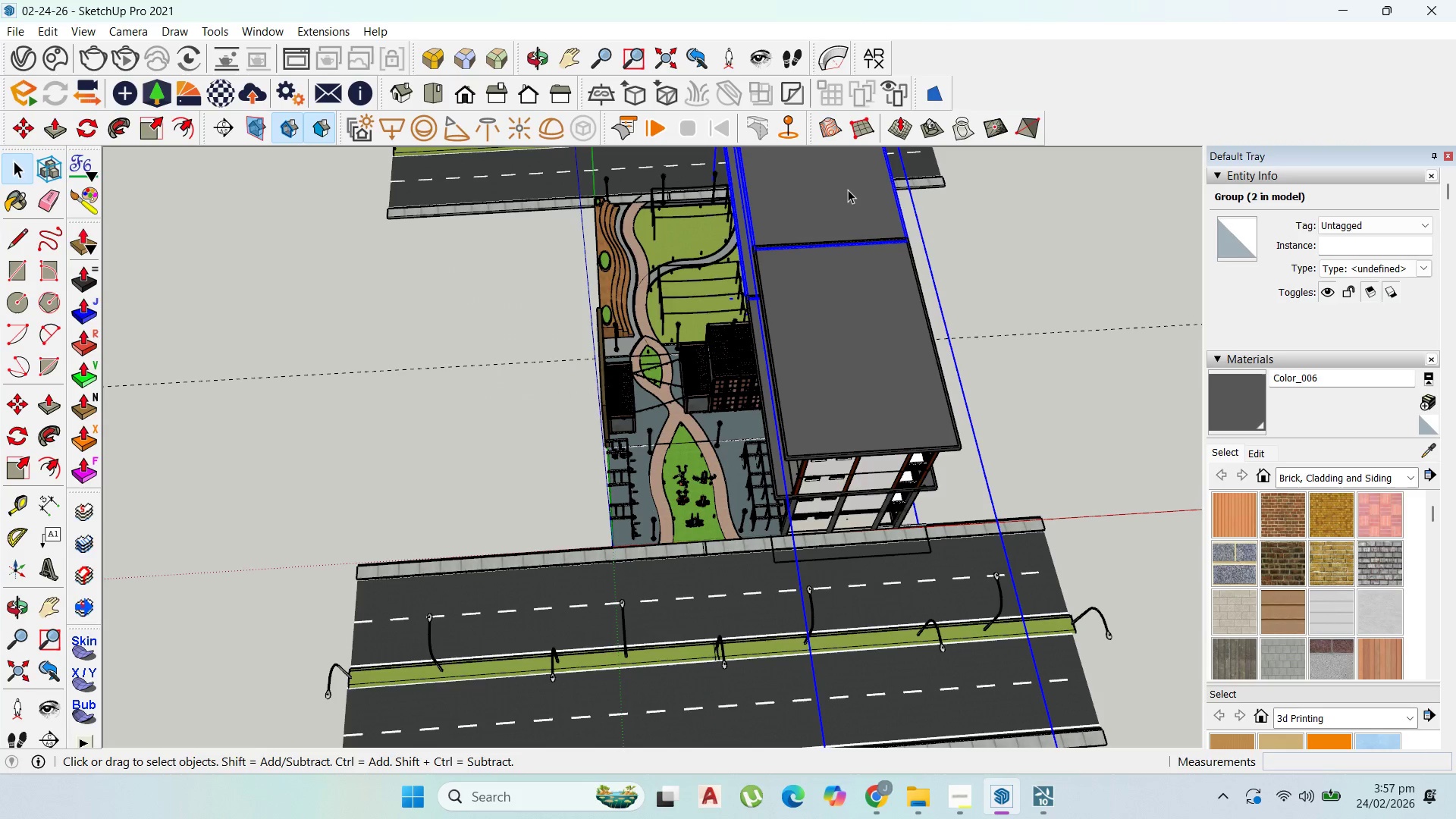 
right_click([849, 197])
 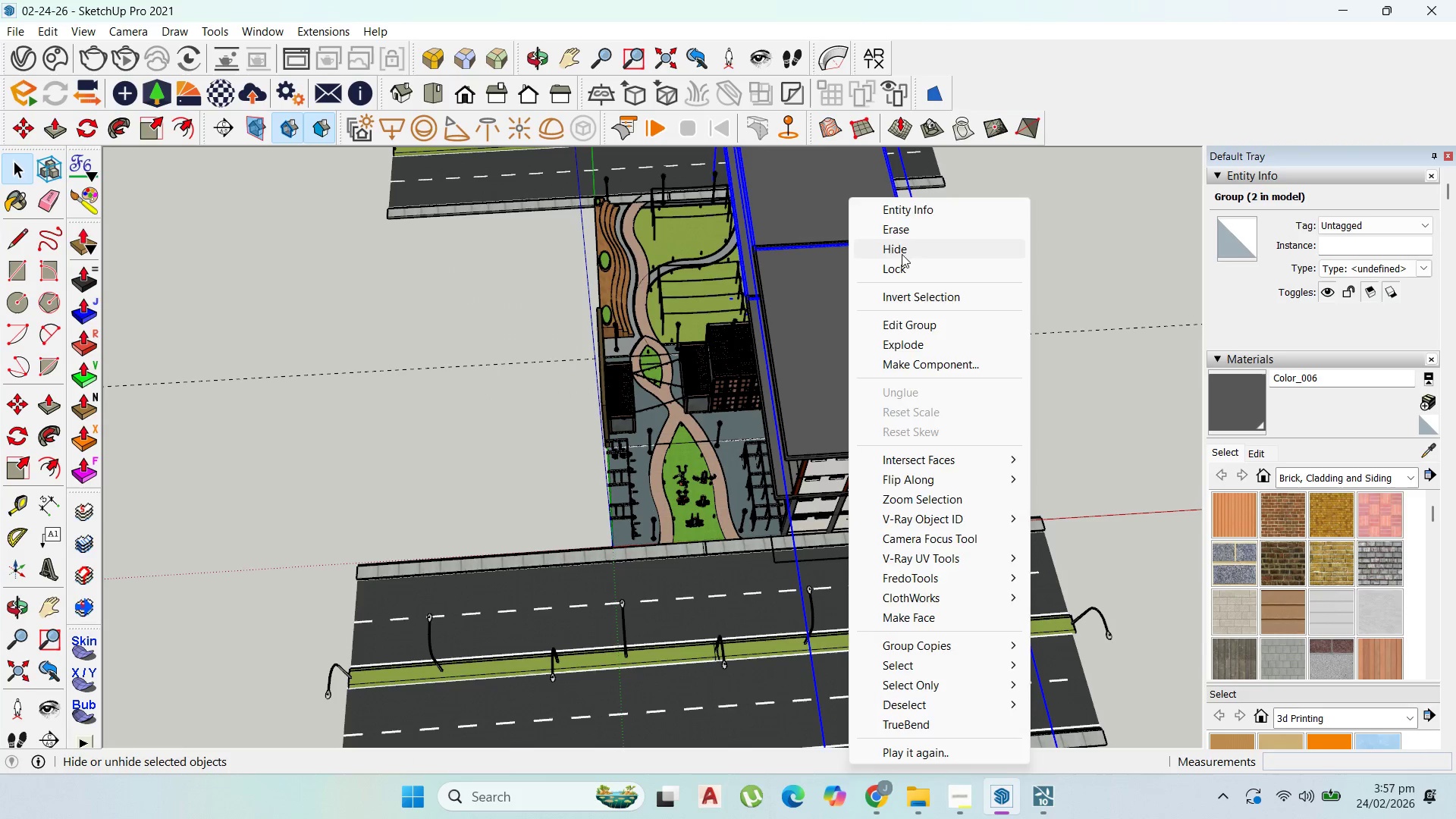 
double_click([845, 348])
 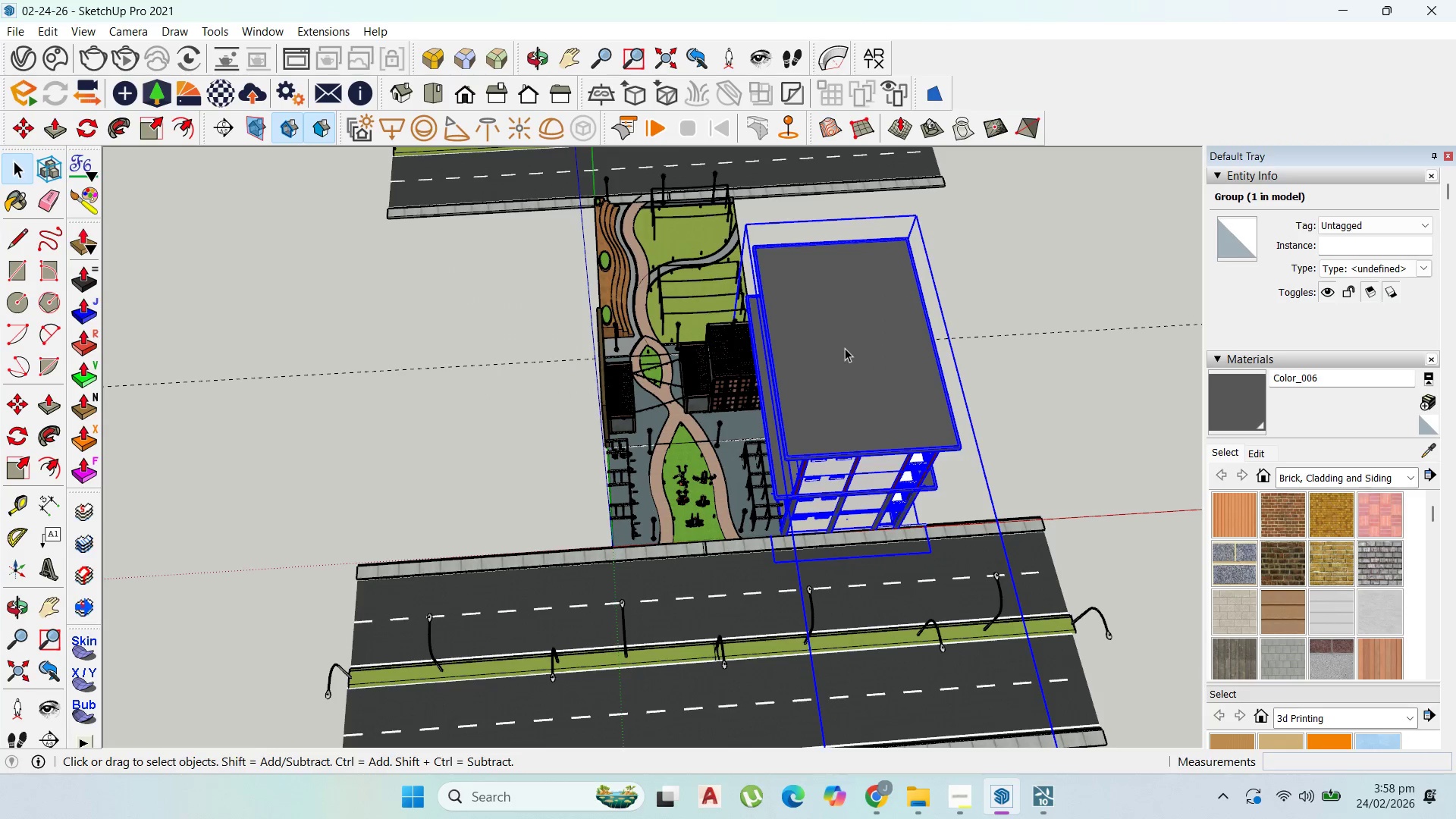 
right_click([846, 356])
 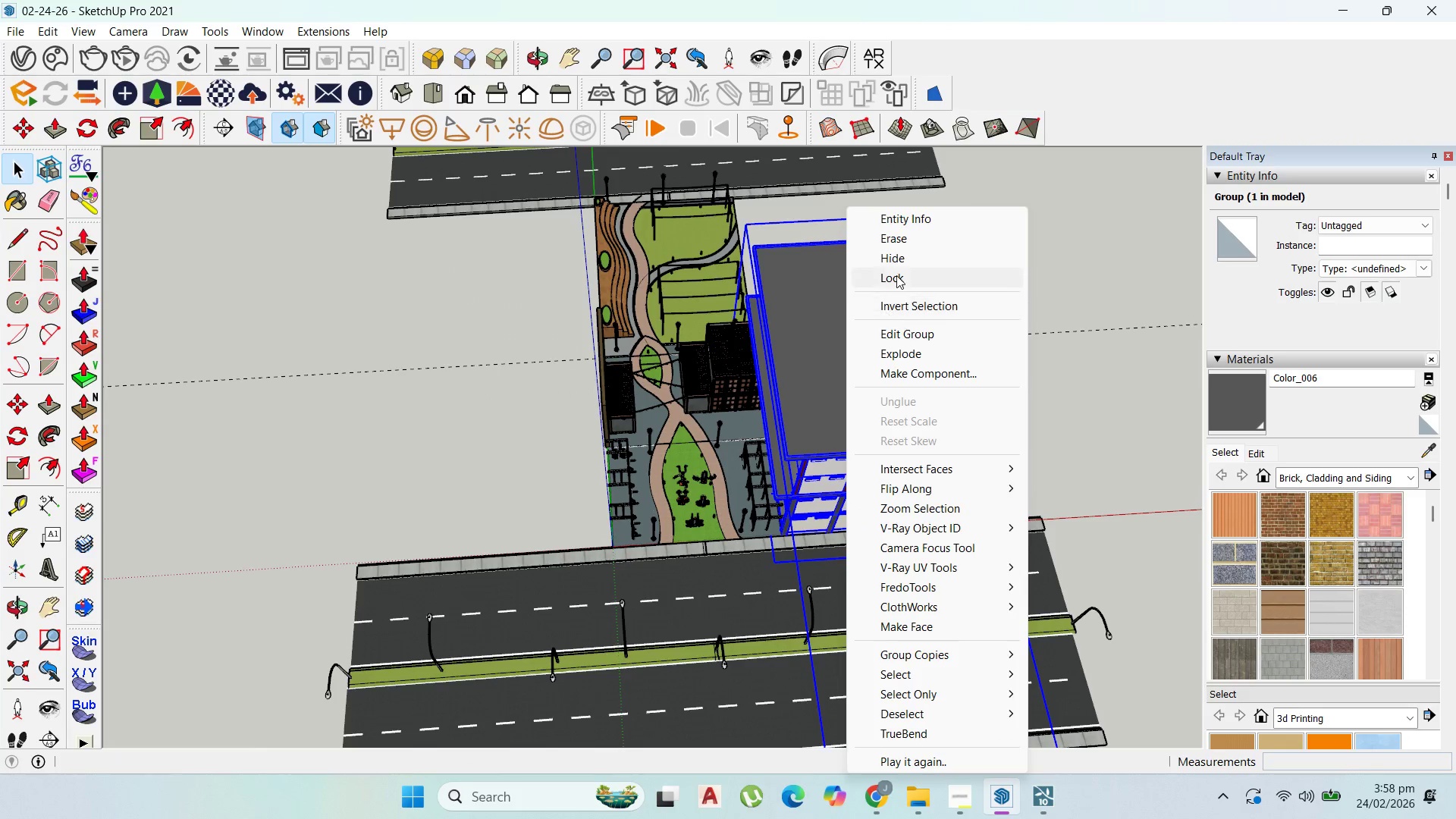 
left_click([907, 259])
 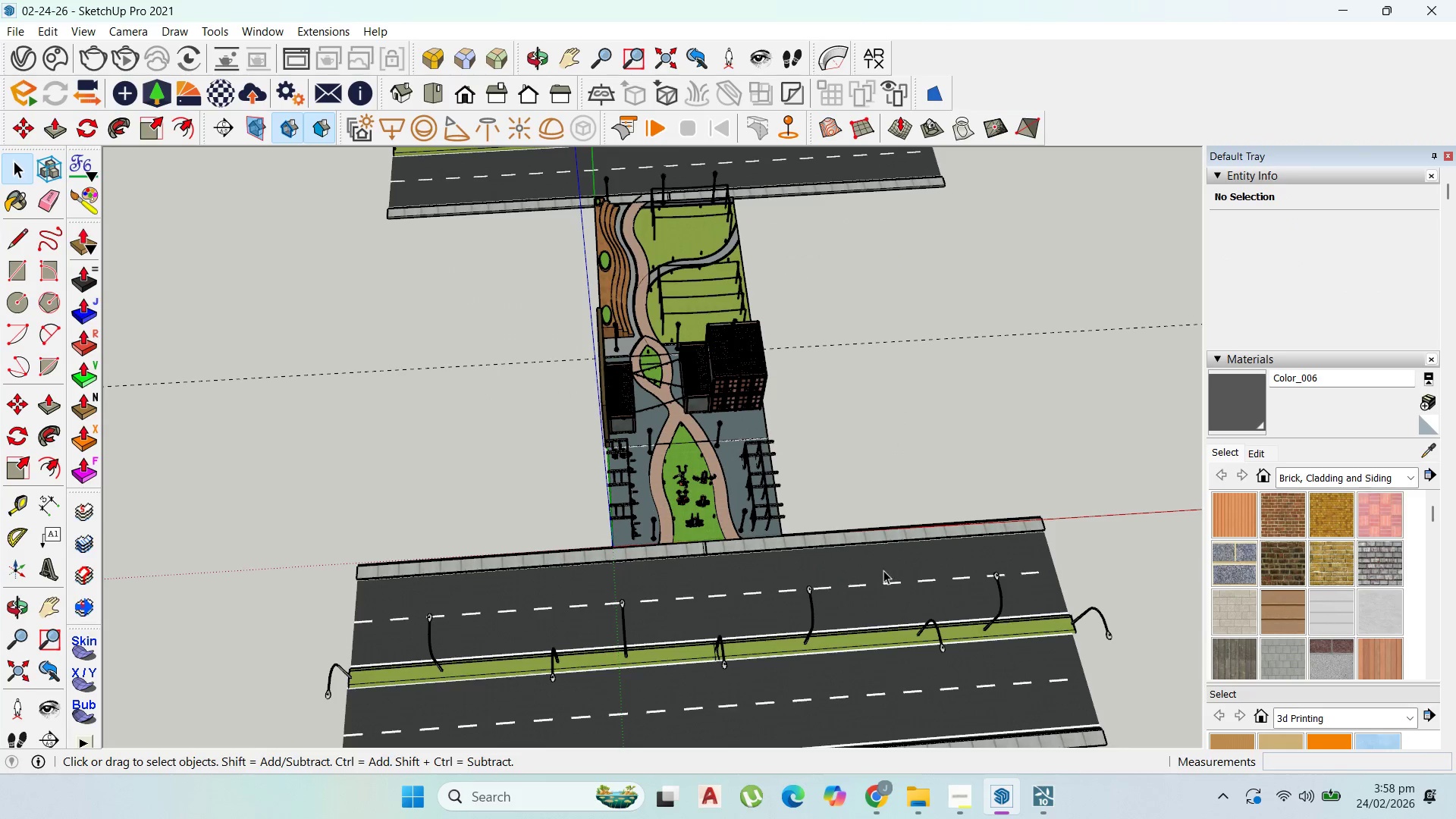 
left_click([880, 578])
 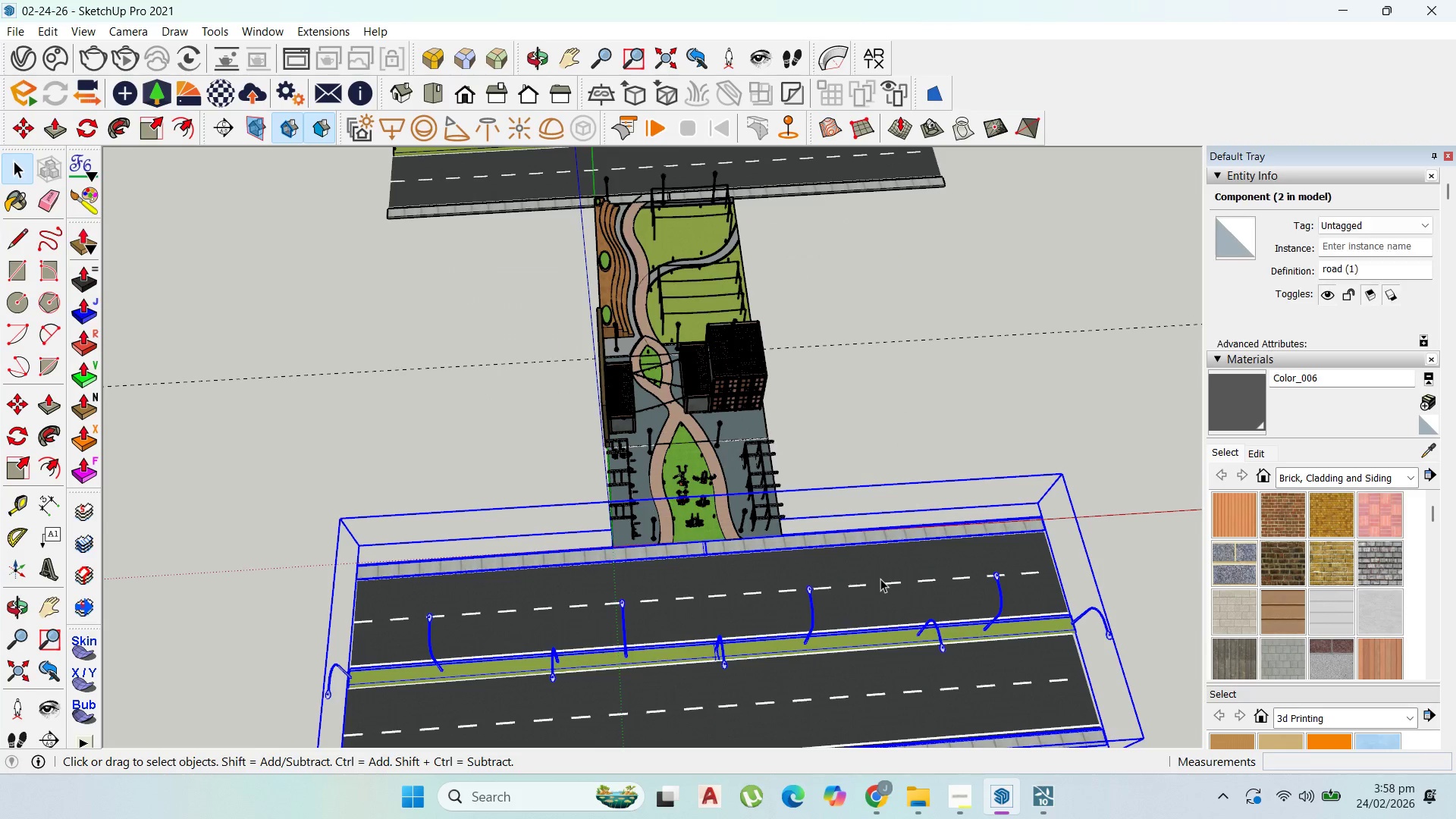 
right_click([880, 579])
 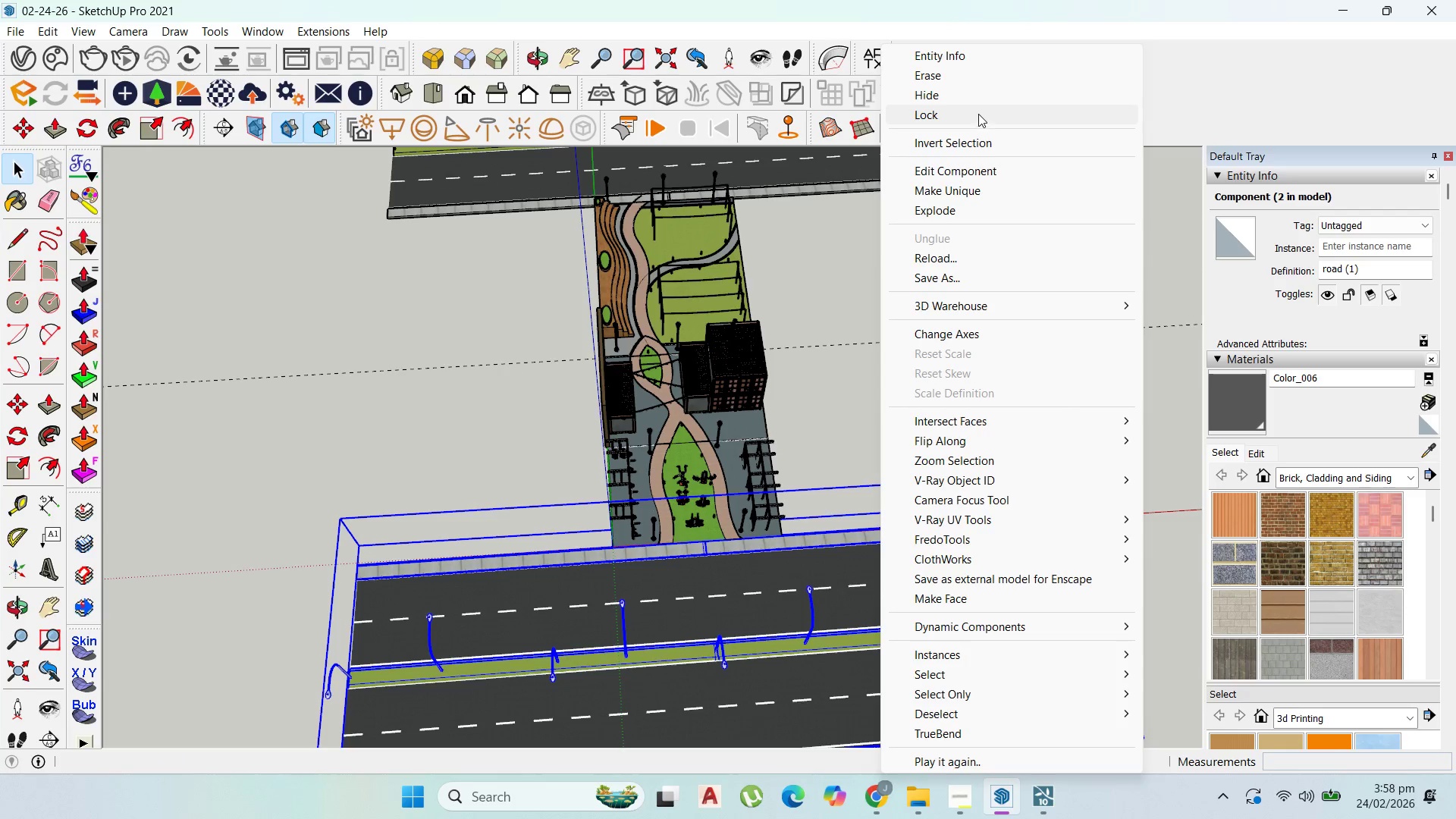 
left_click([974, 98])
 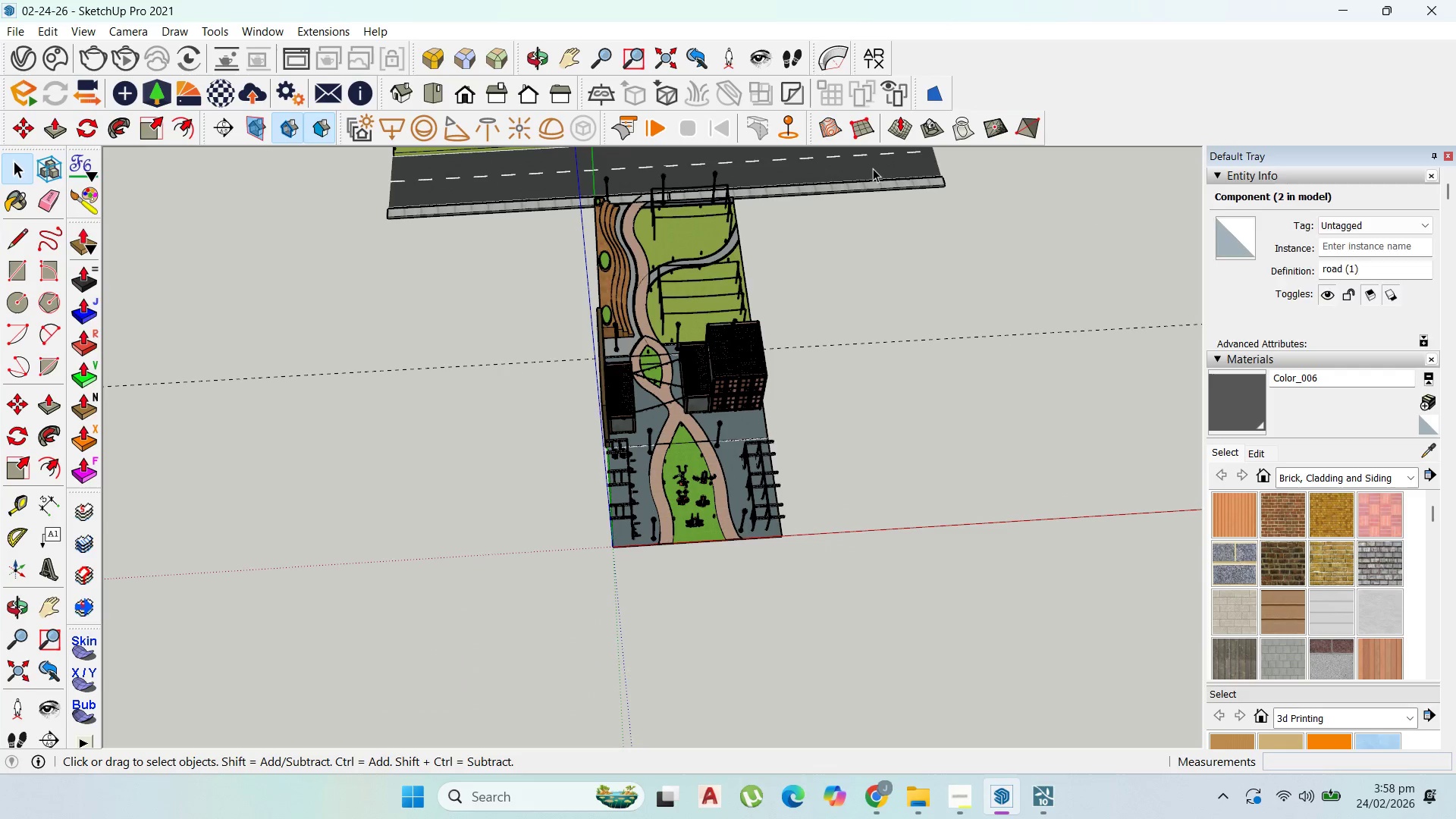 
left_click([873, 168])
 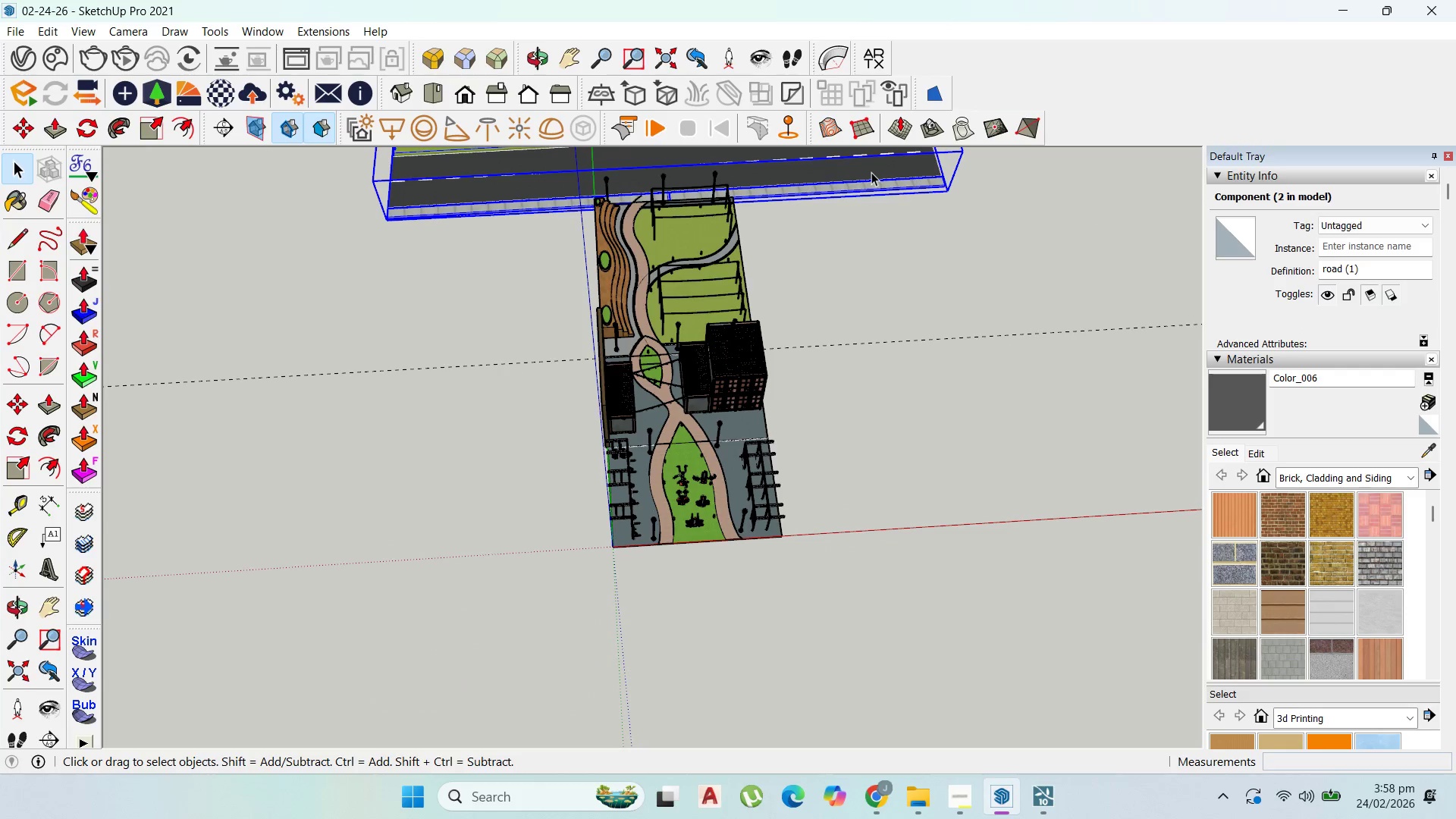 
right_click([871, 172])
 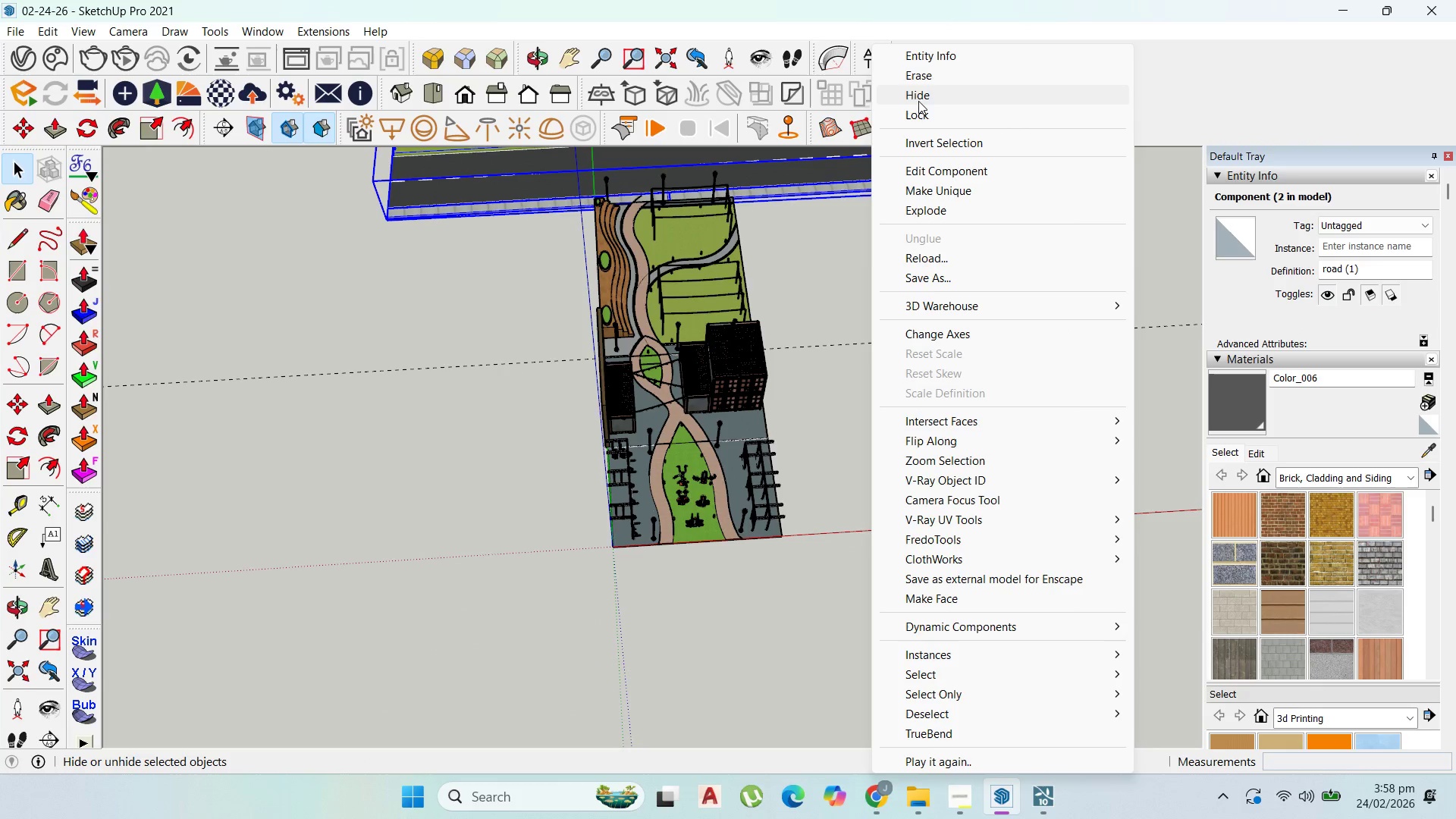 
left_click([920, 99])
 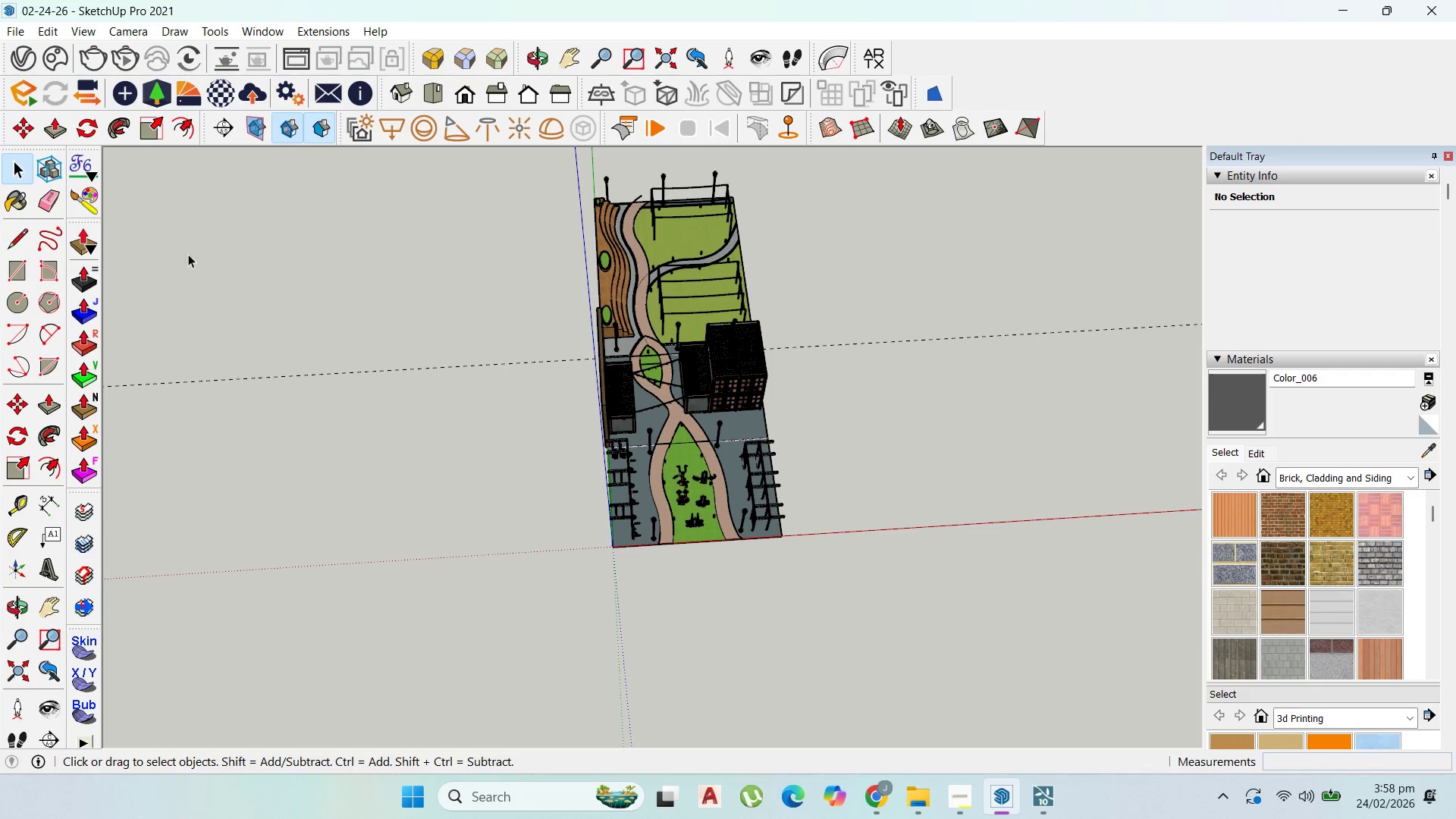 
wait(5.26)
 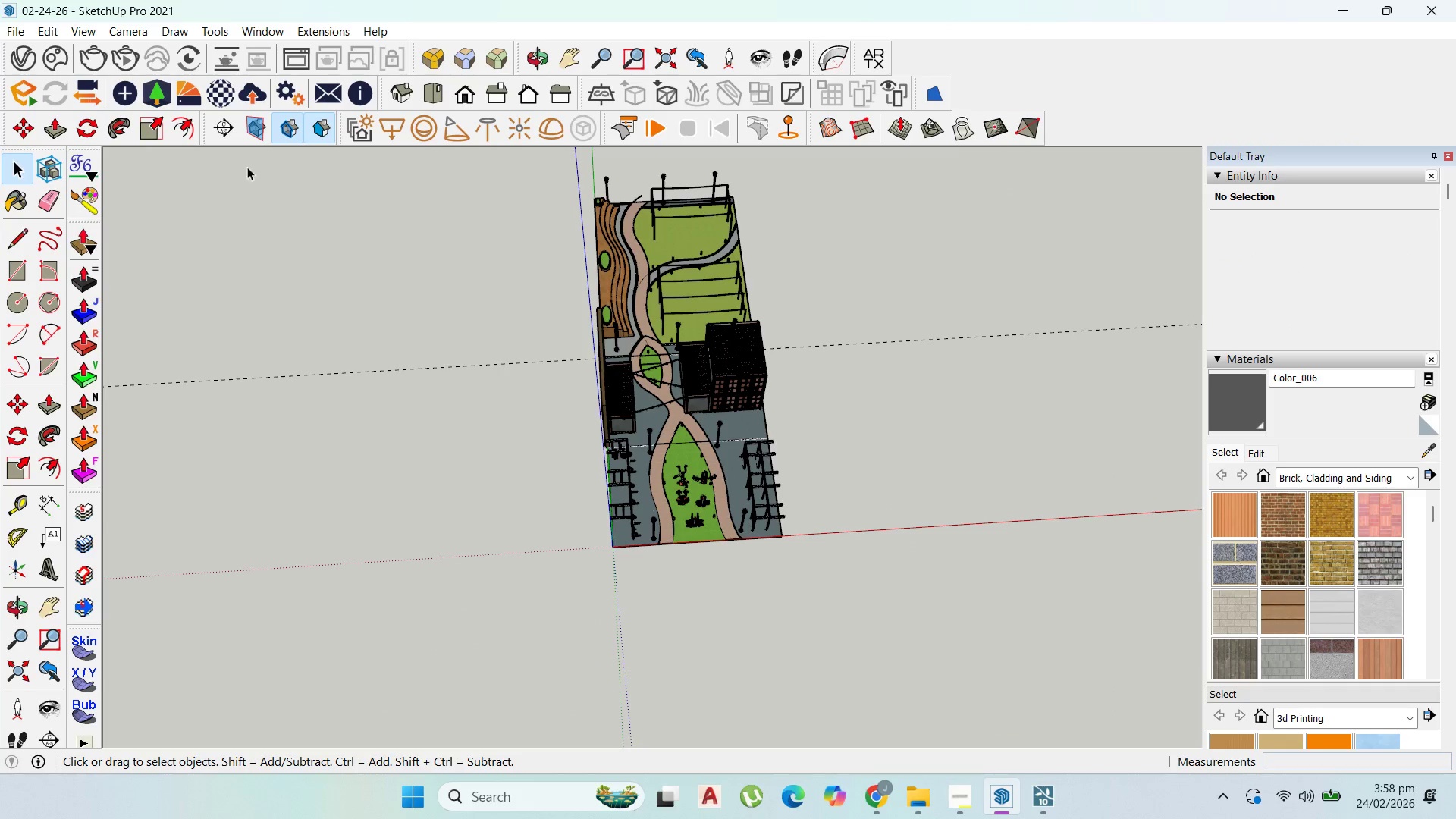 
left_click([430, 89])
 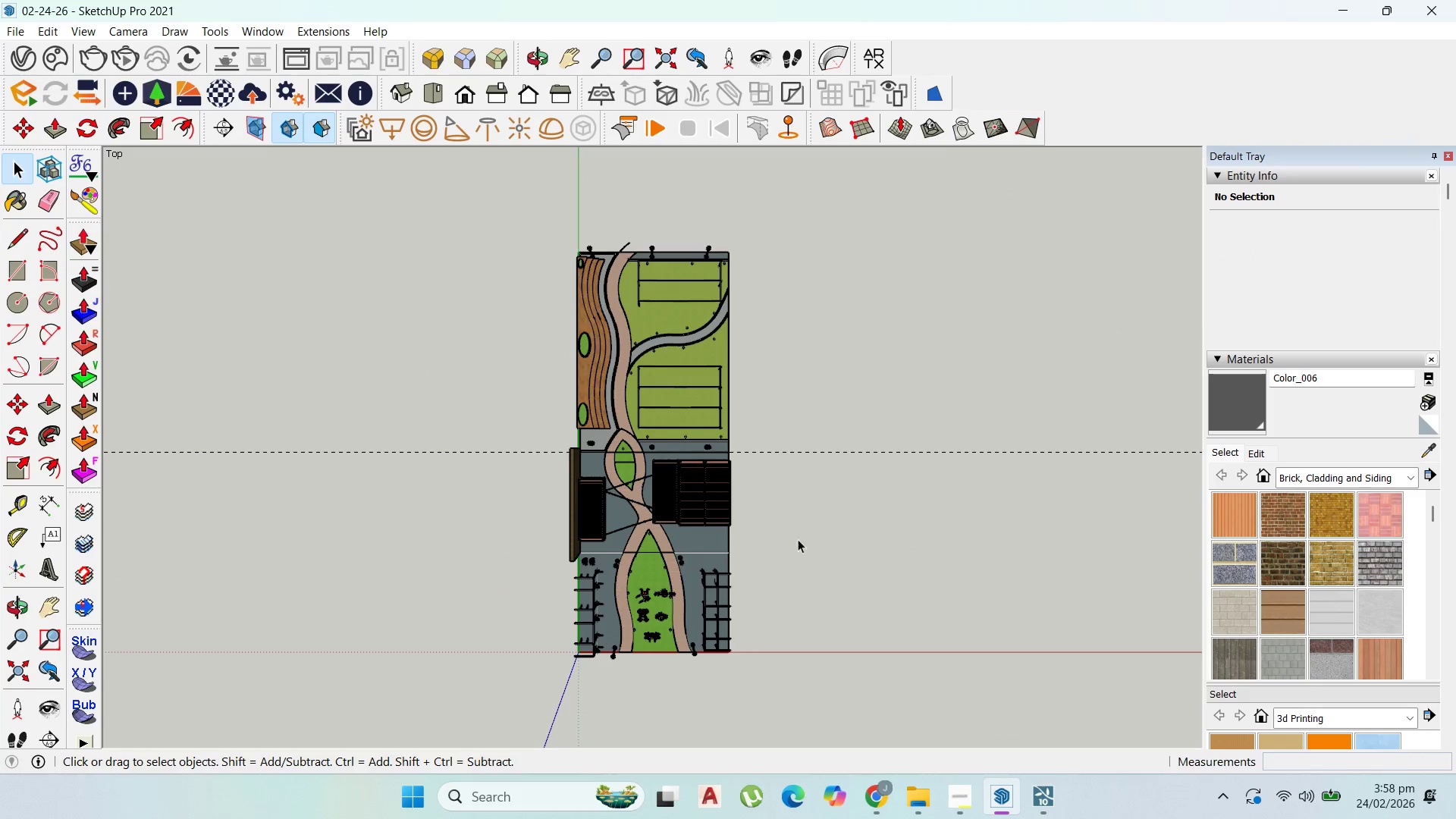 
scroll: coordinate [779, 322], scroll_direction: up, amount: 8.0
 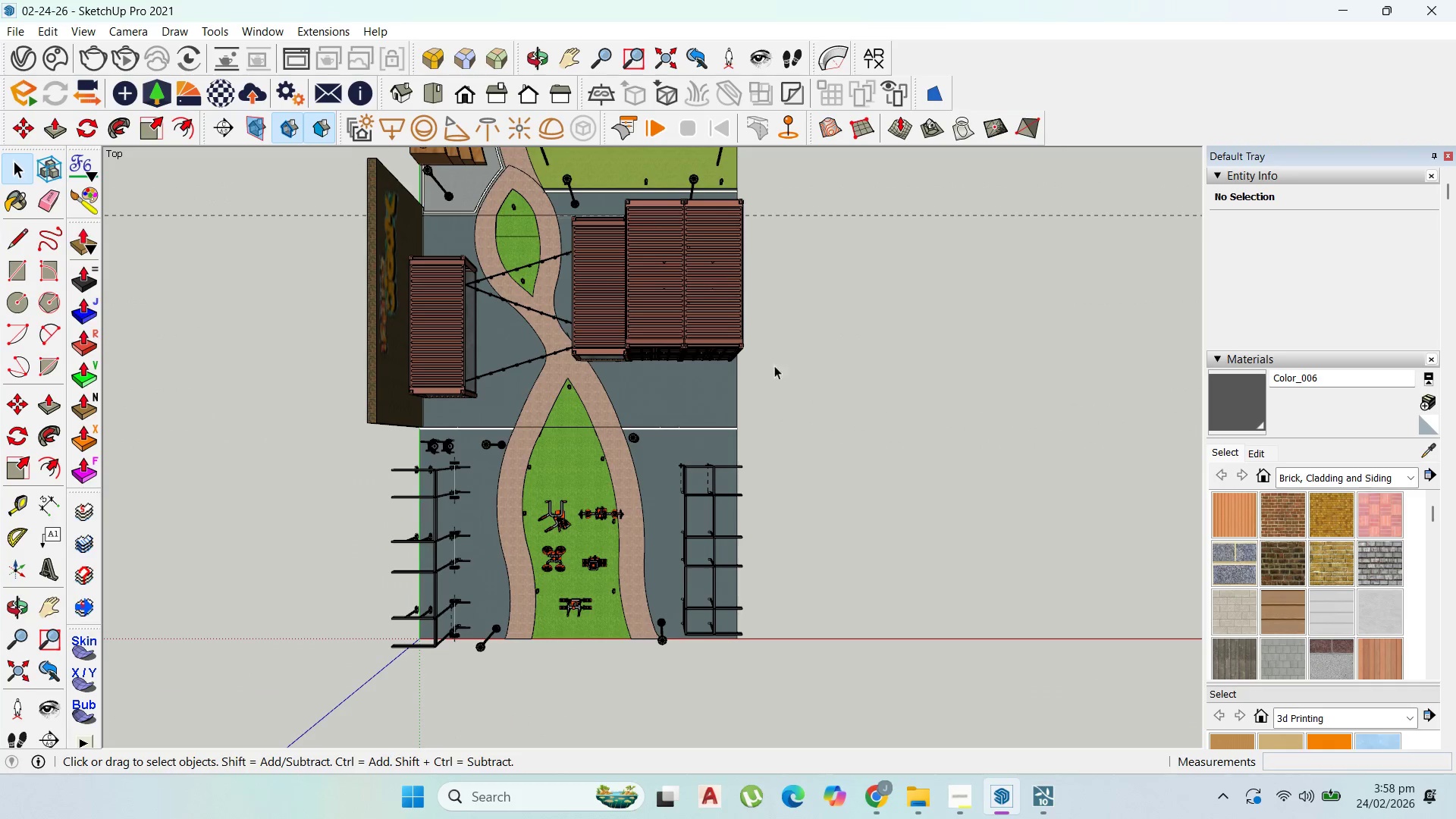 
scroll: coordinate [697, 640], scroll_direction: down, amount: 12.0
 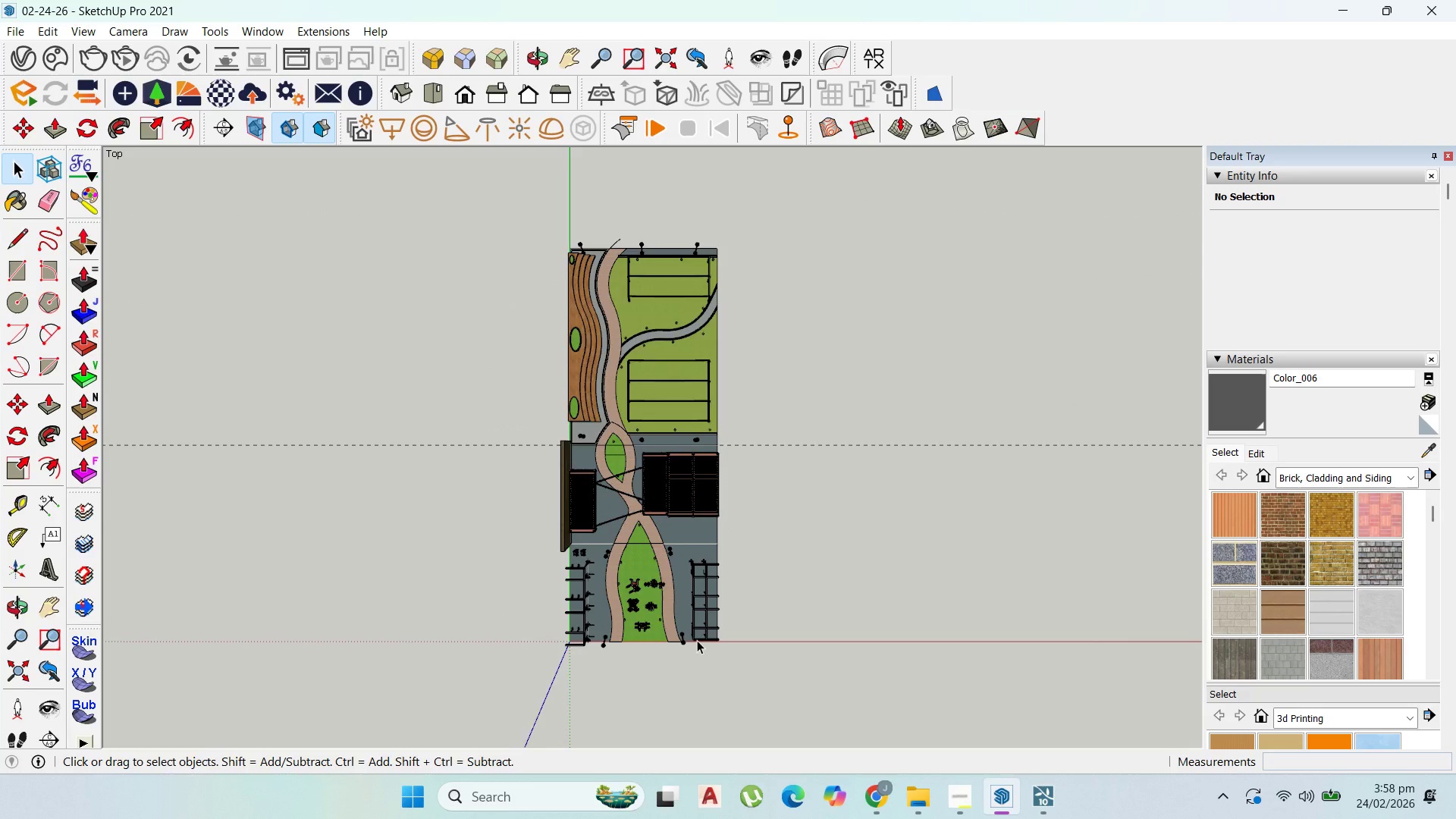 
scroll: coordinate [713, 658], scroll_direction: up, amount: 18.0
 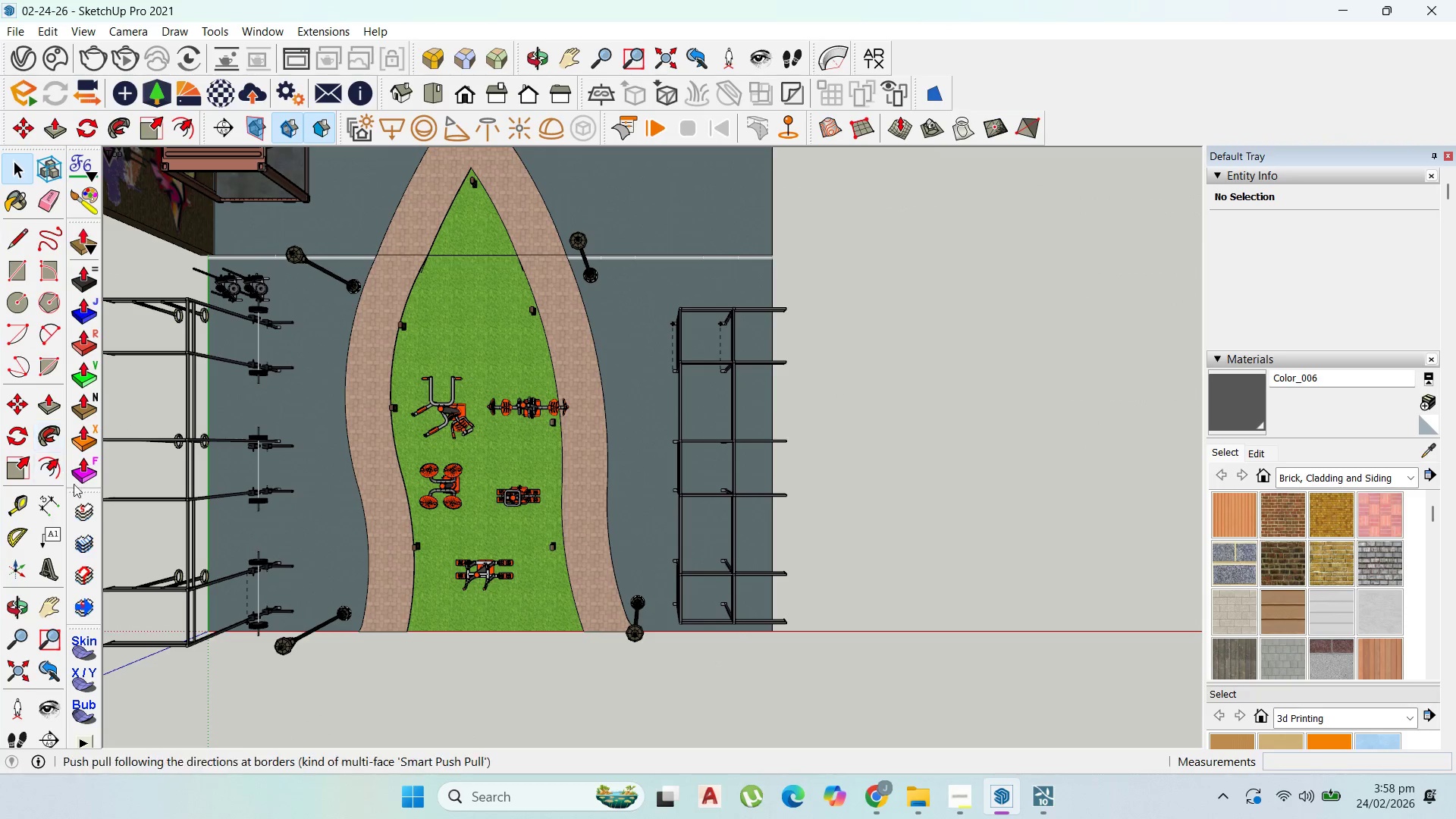 
left_click([49, 508])
 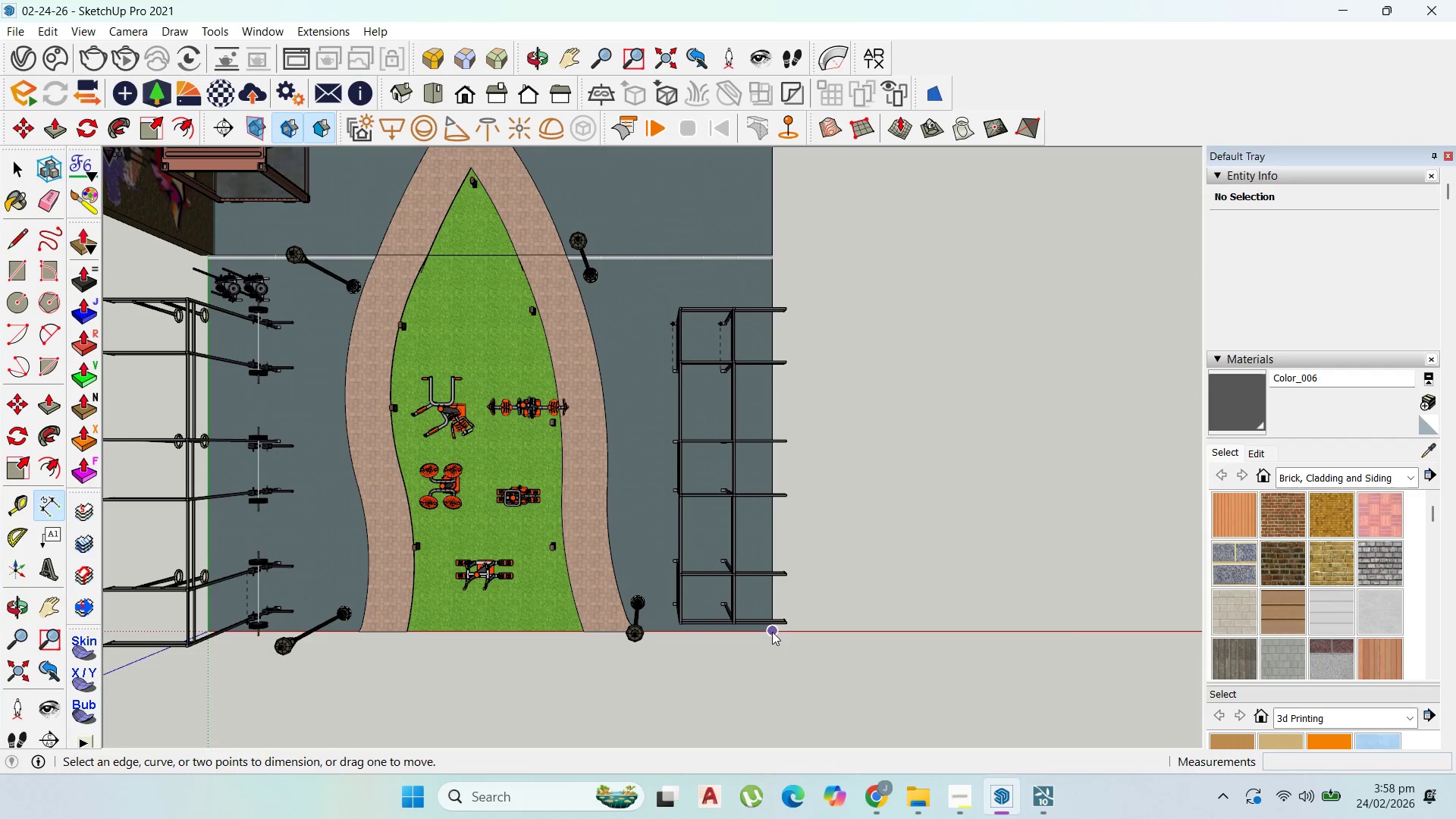 
left_click([777, 632])
 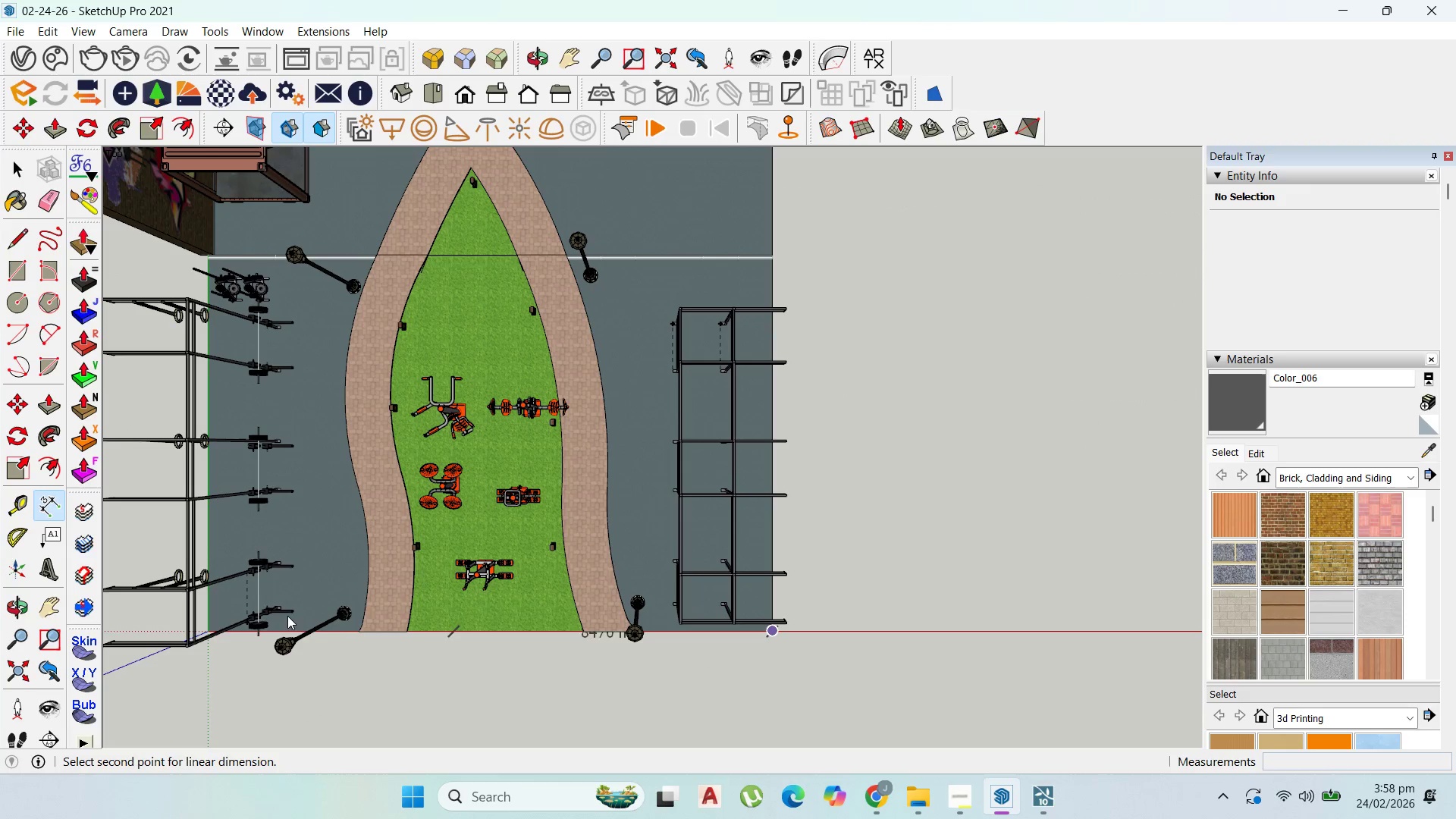 
scroll: coordinate [208, 628], scroll_direction: up, amount: 3.0
 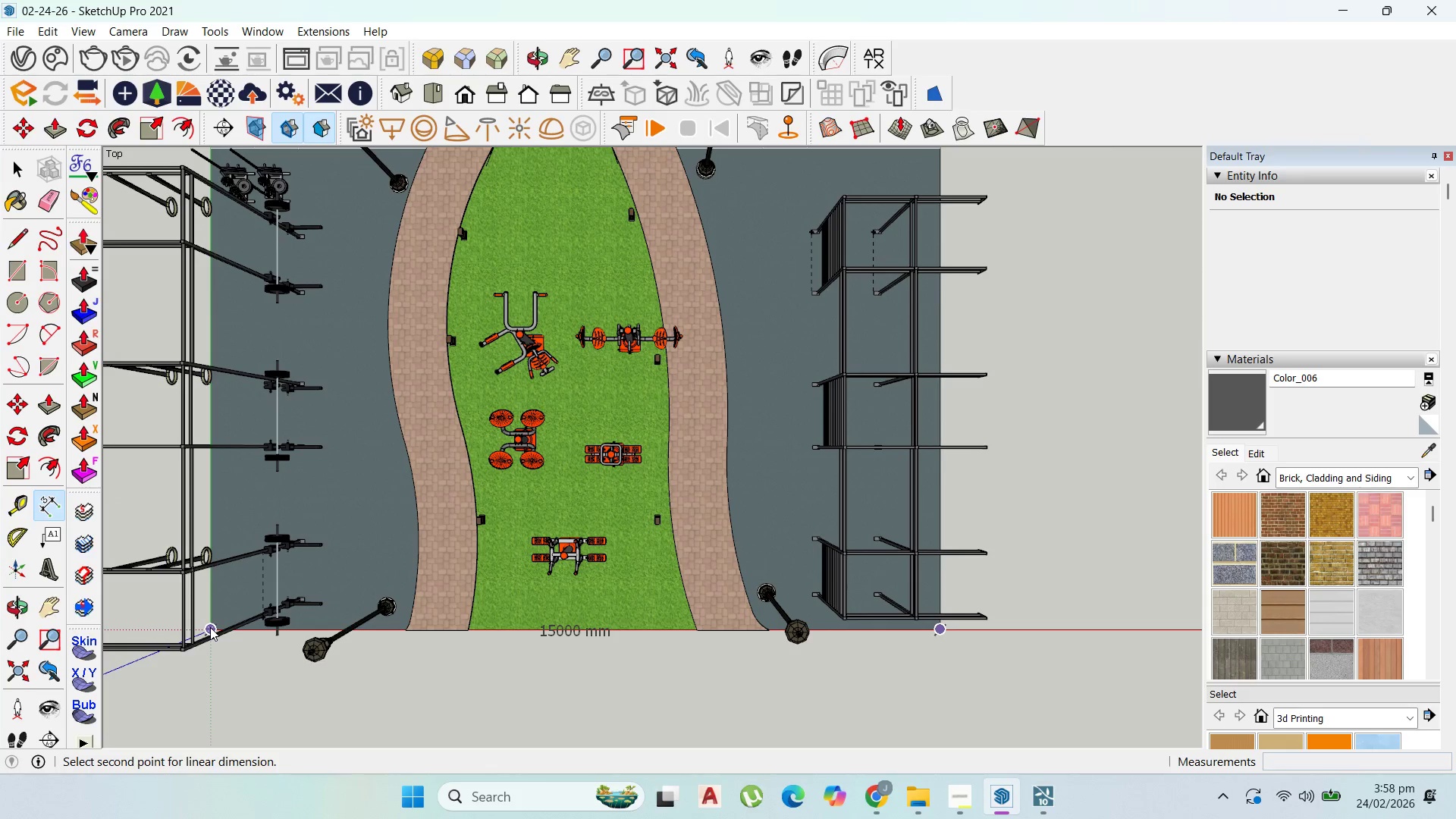 
left_click([210, 627])
 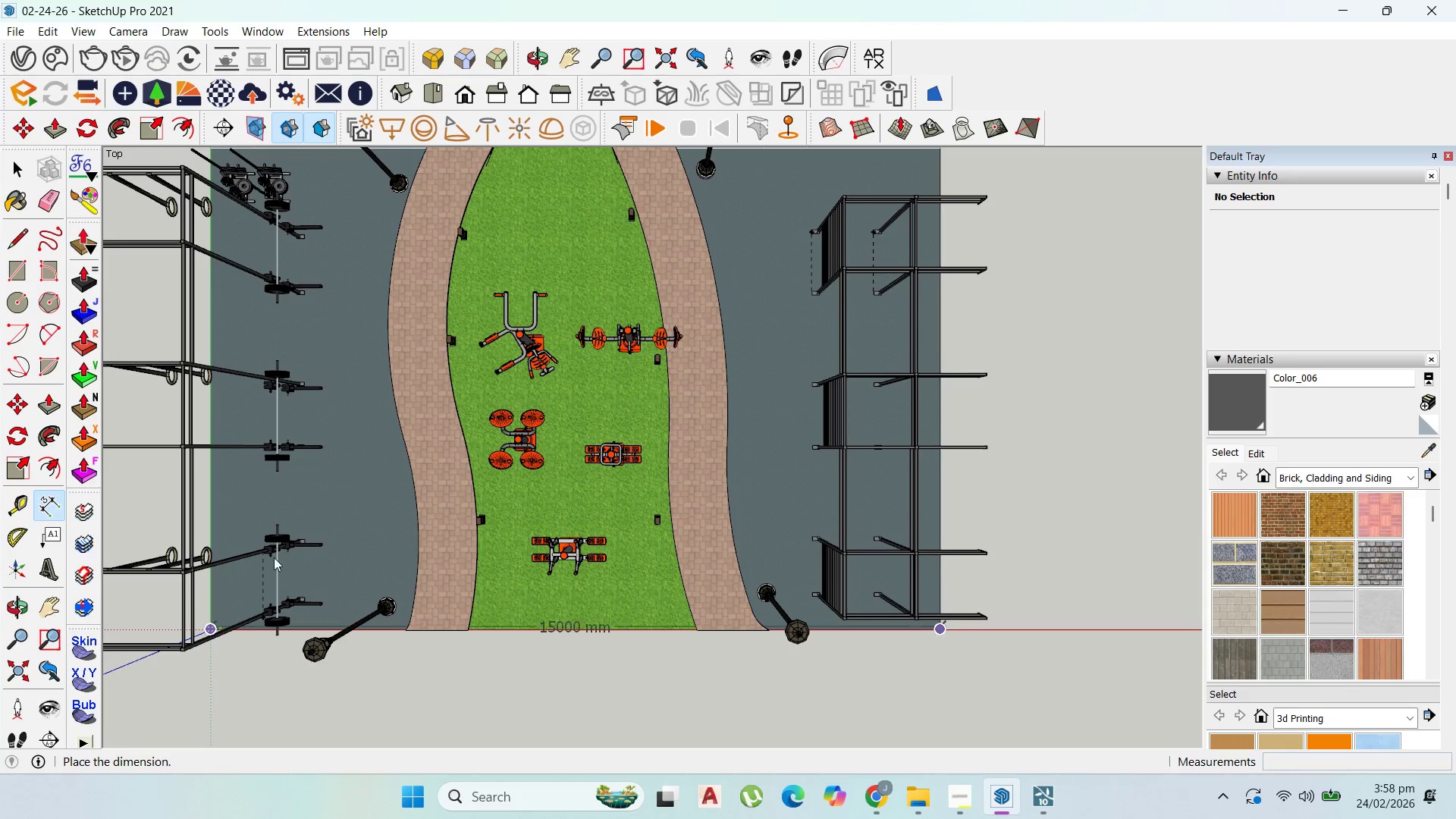 
scroll: coordinate [388, 391], scroll_direction: down, amount: 9.0
 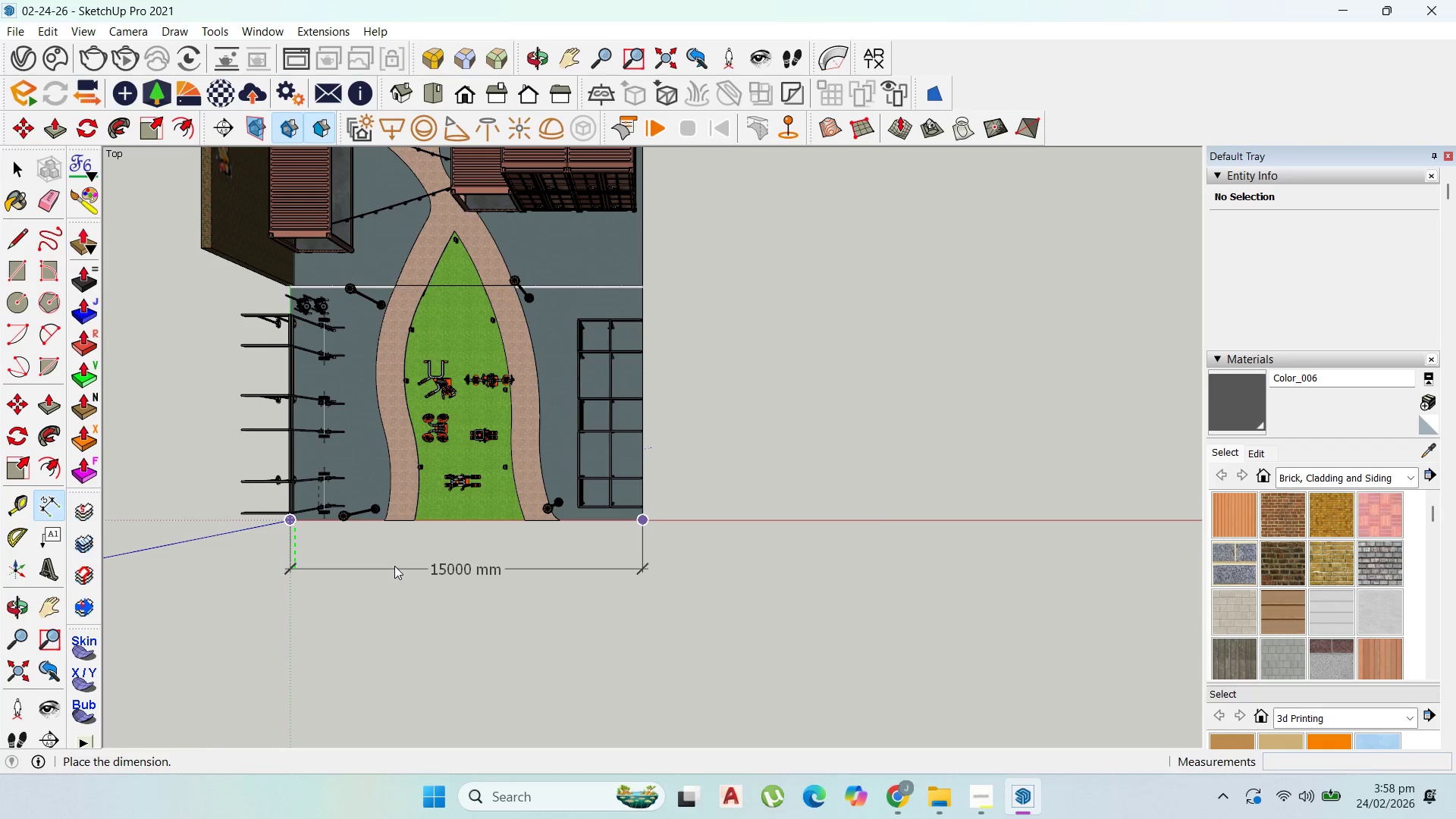 
left_click([400, 563])
 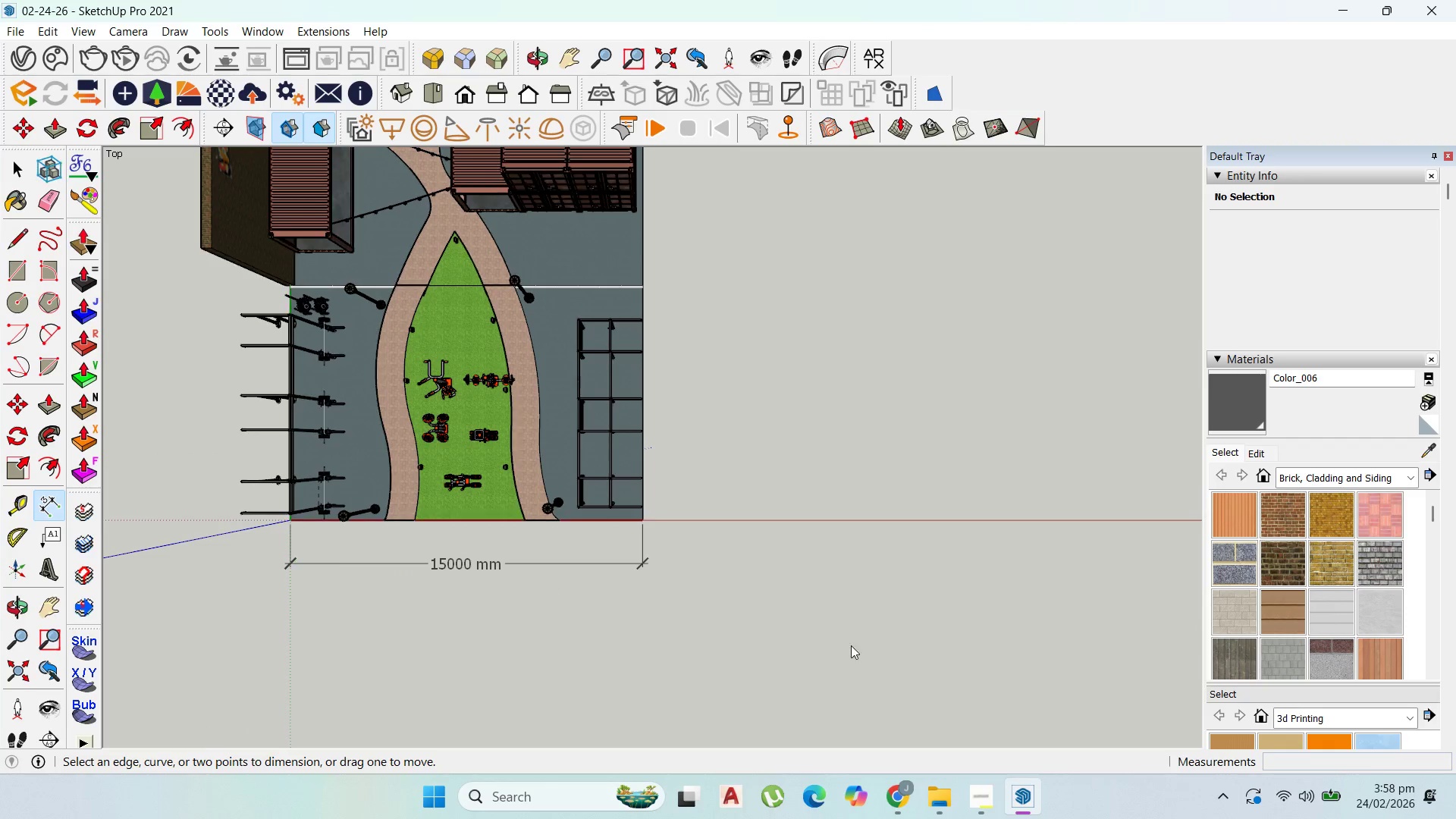 
scroll: coordinate [903, 630], scroll_direction: down, amount: 3.0
 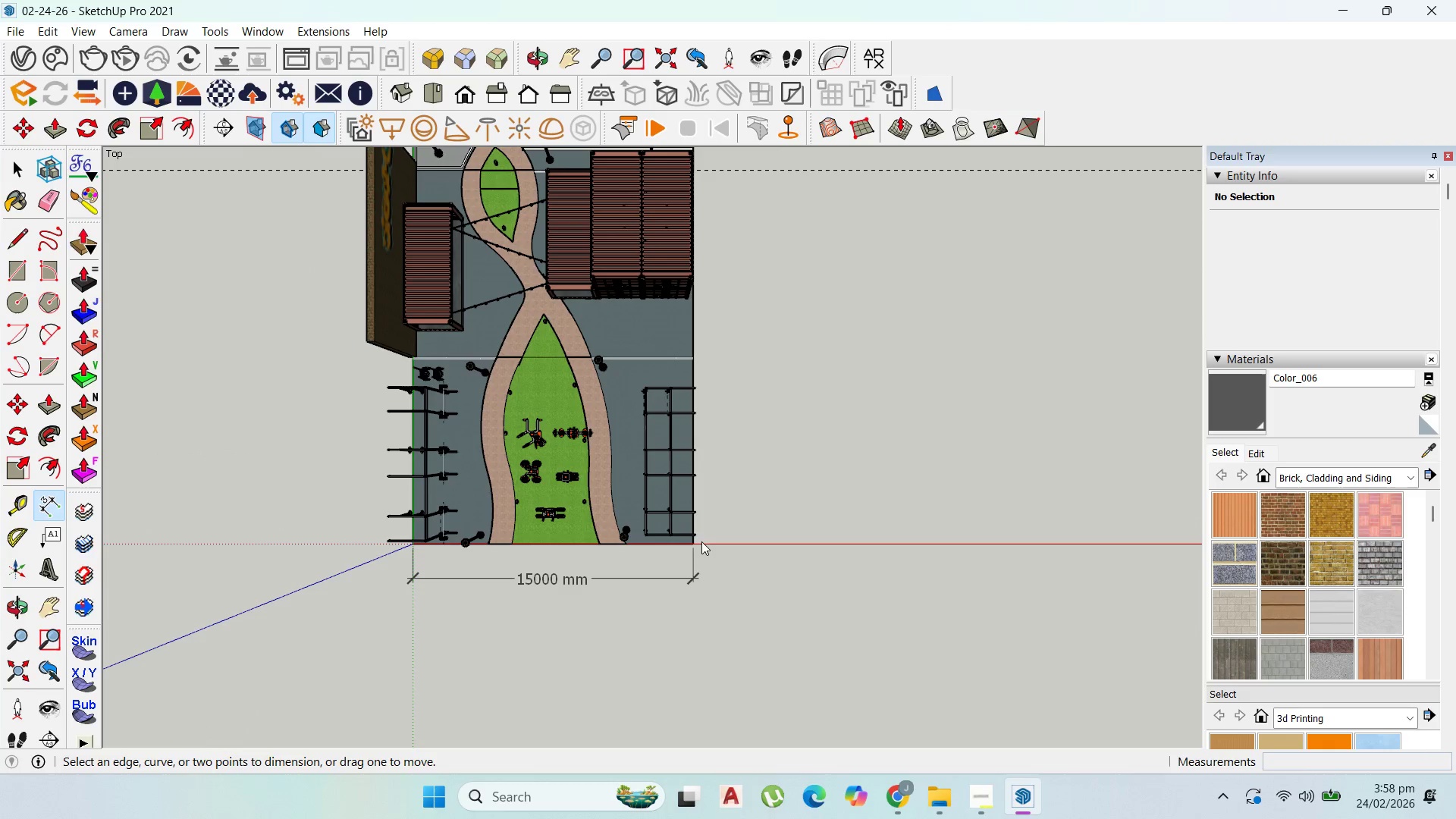 
left_click([694, 546])
 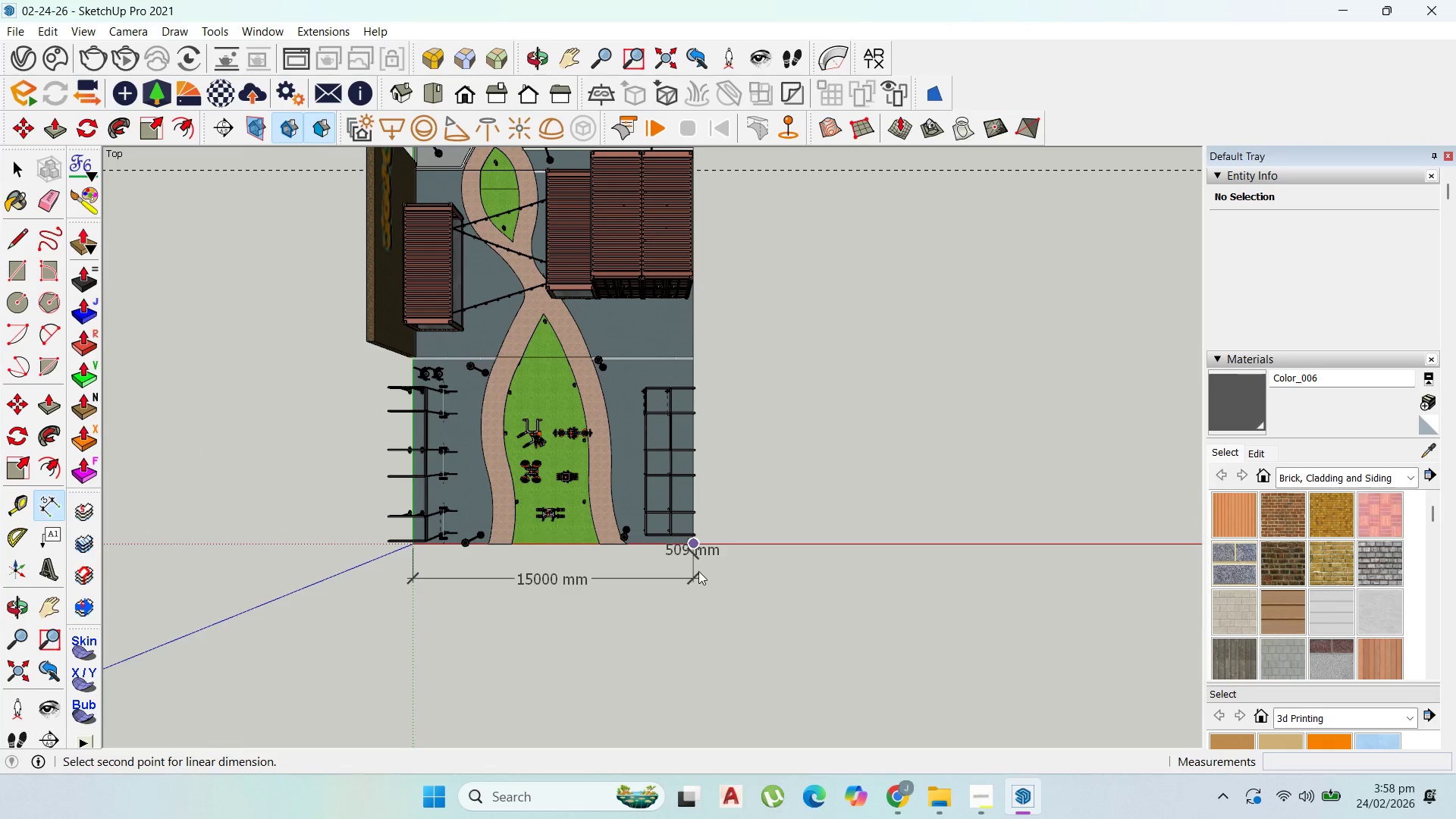 
scroll: coordinate [701, 573], scroll_direction: down, amount: 11.0
 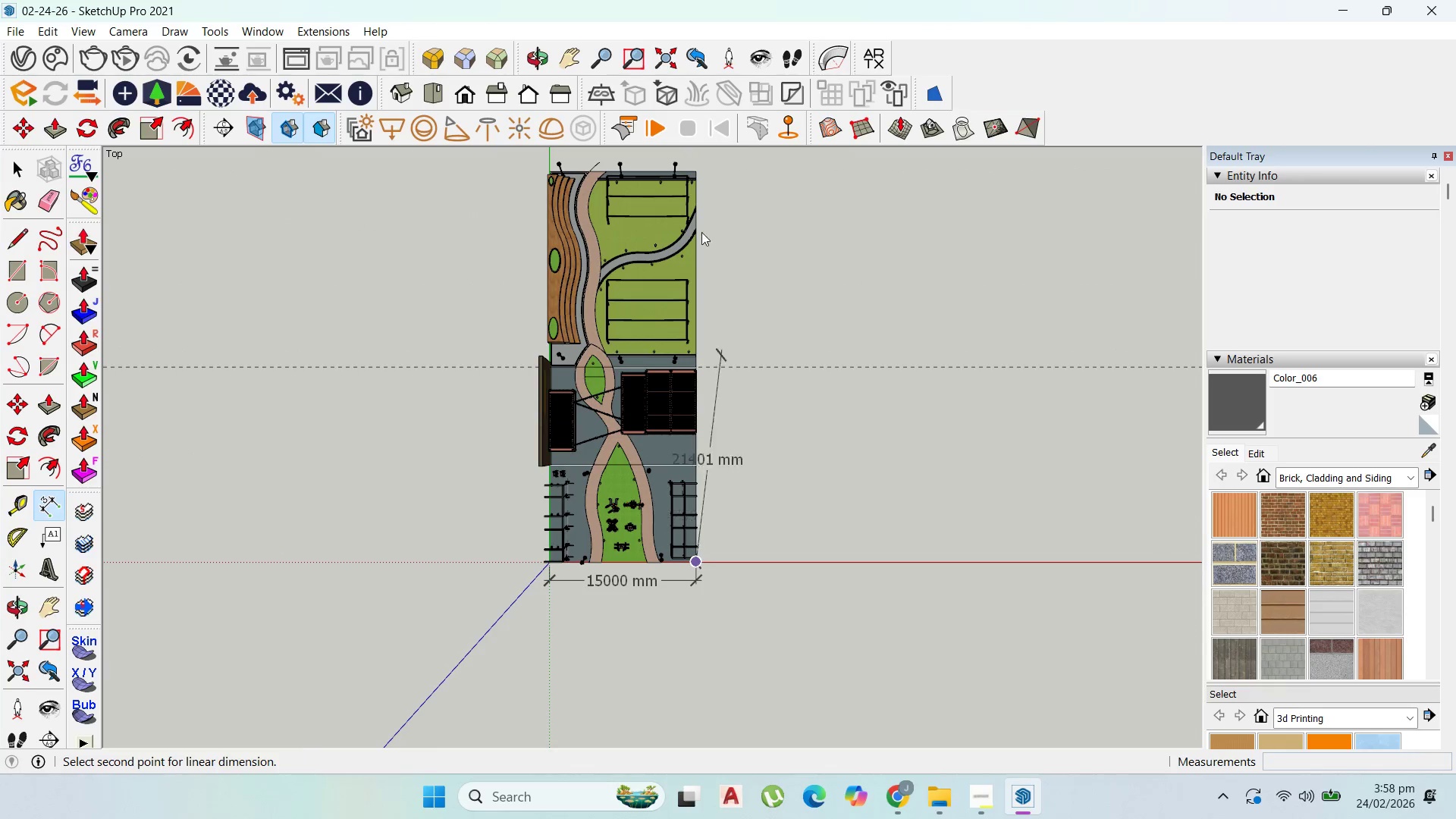 
scroll: coordinate [700, 167], scroll_direction: up, amount: 9.0
 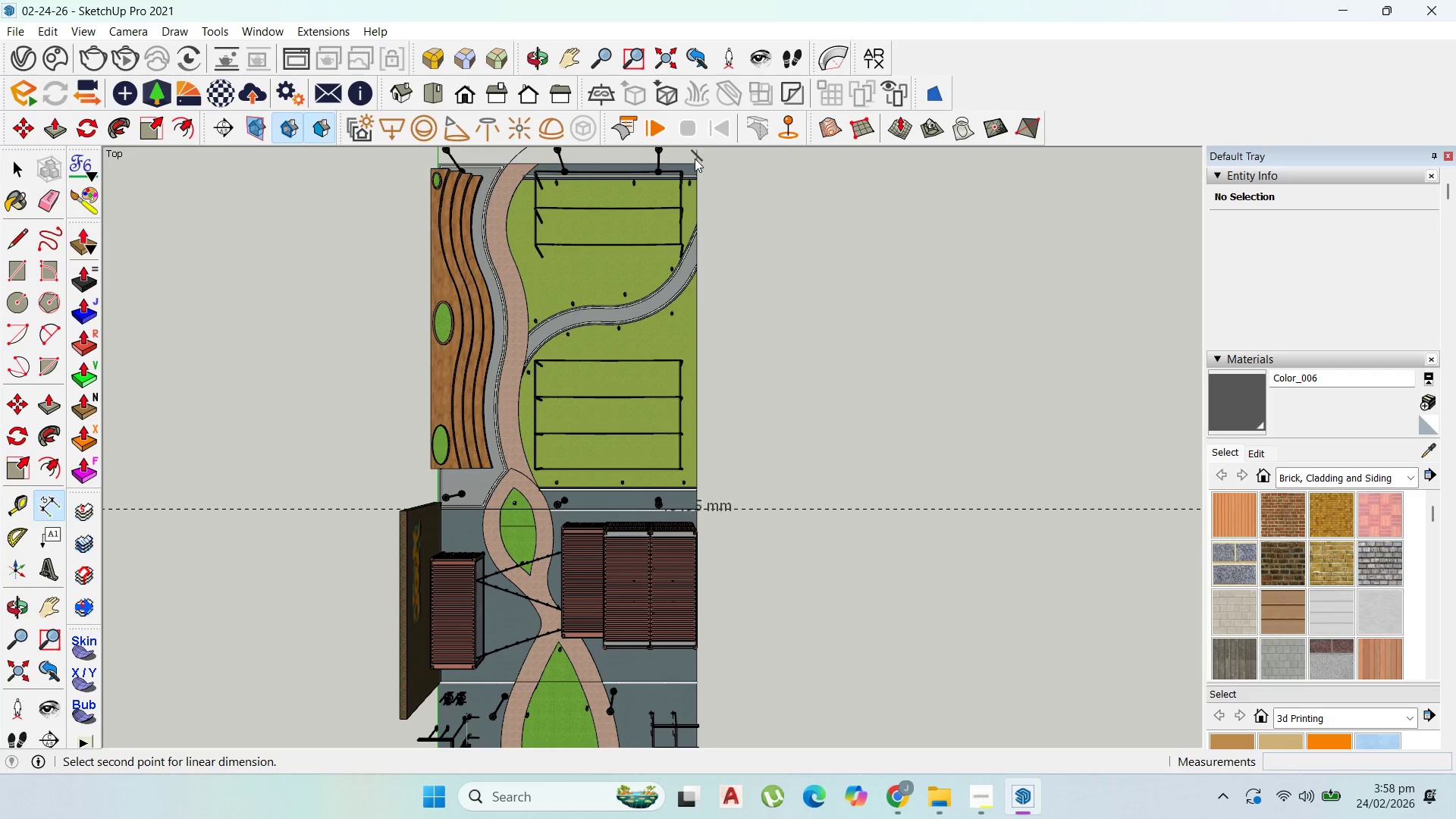 
left_click([695, 160])
 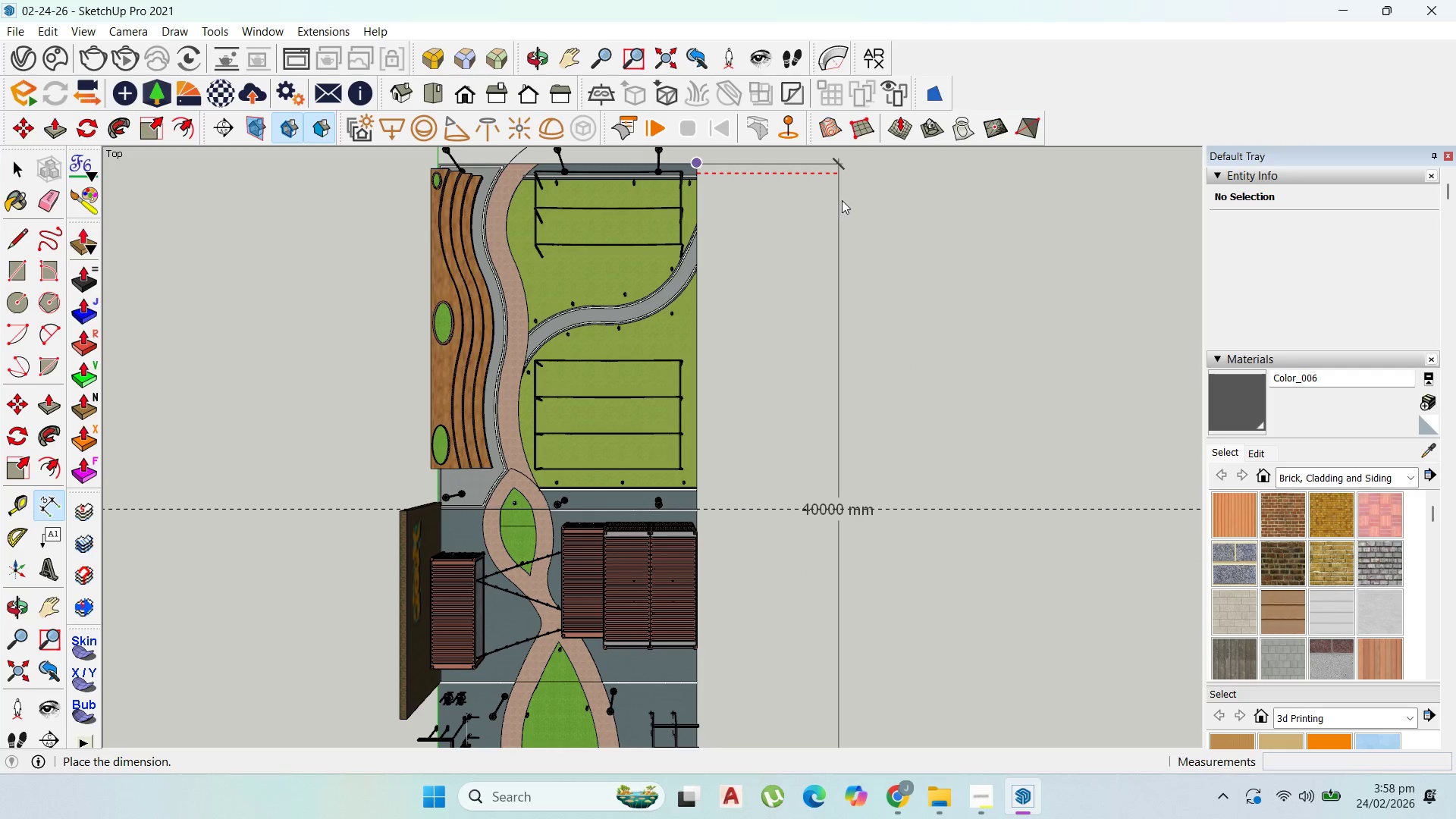 
left_click([860, 200])
 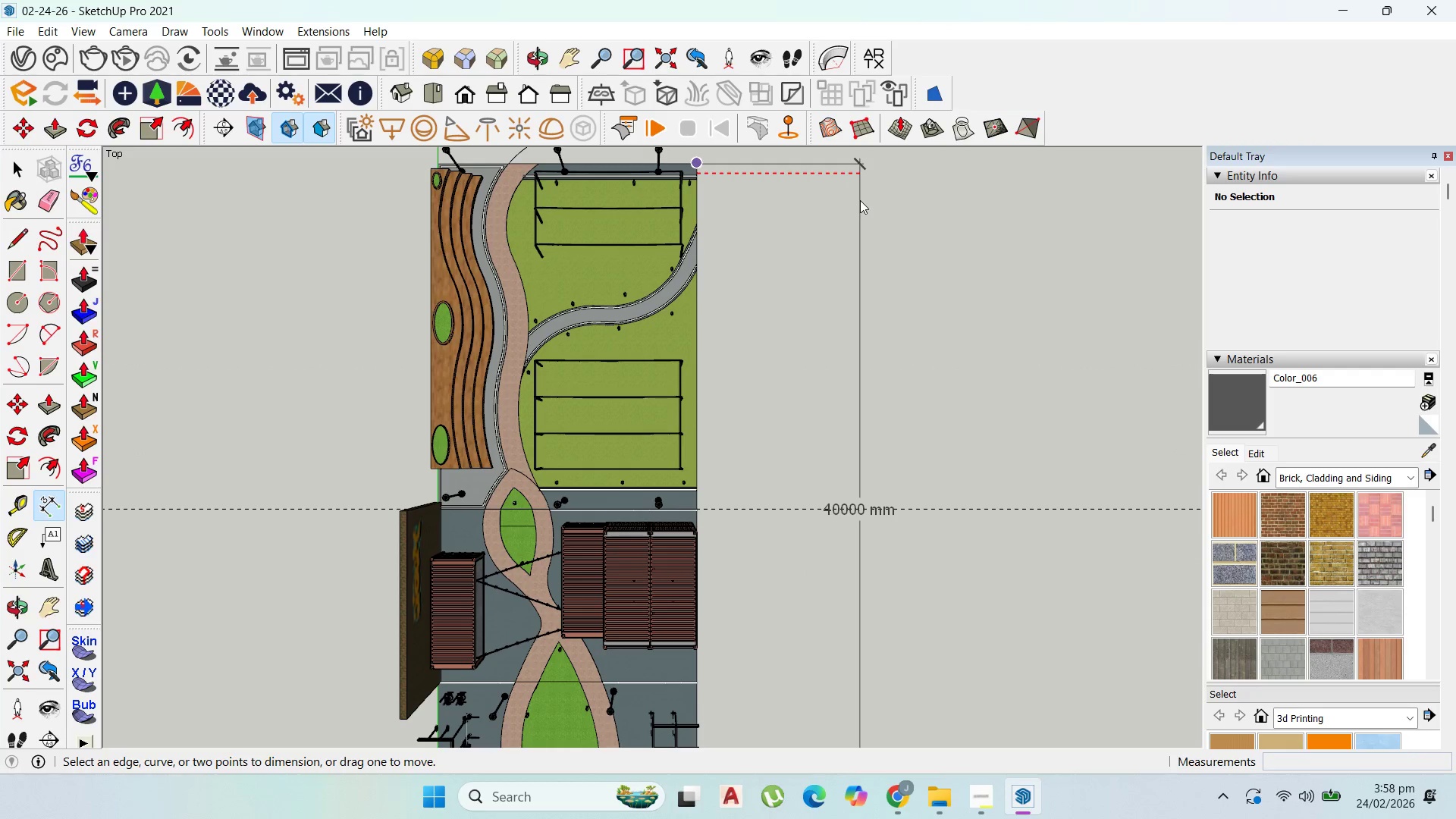 
scroll: coordinate [839, 226], scroll_direction: down, amount: 9.0
 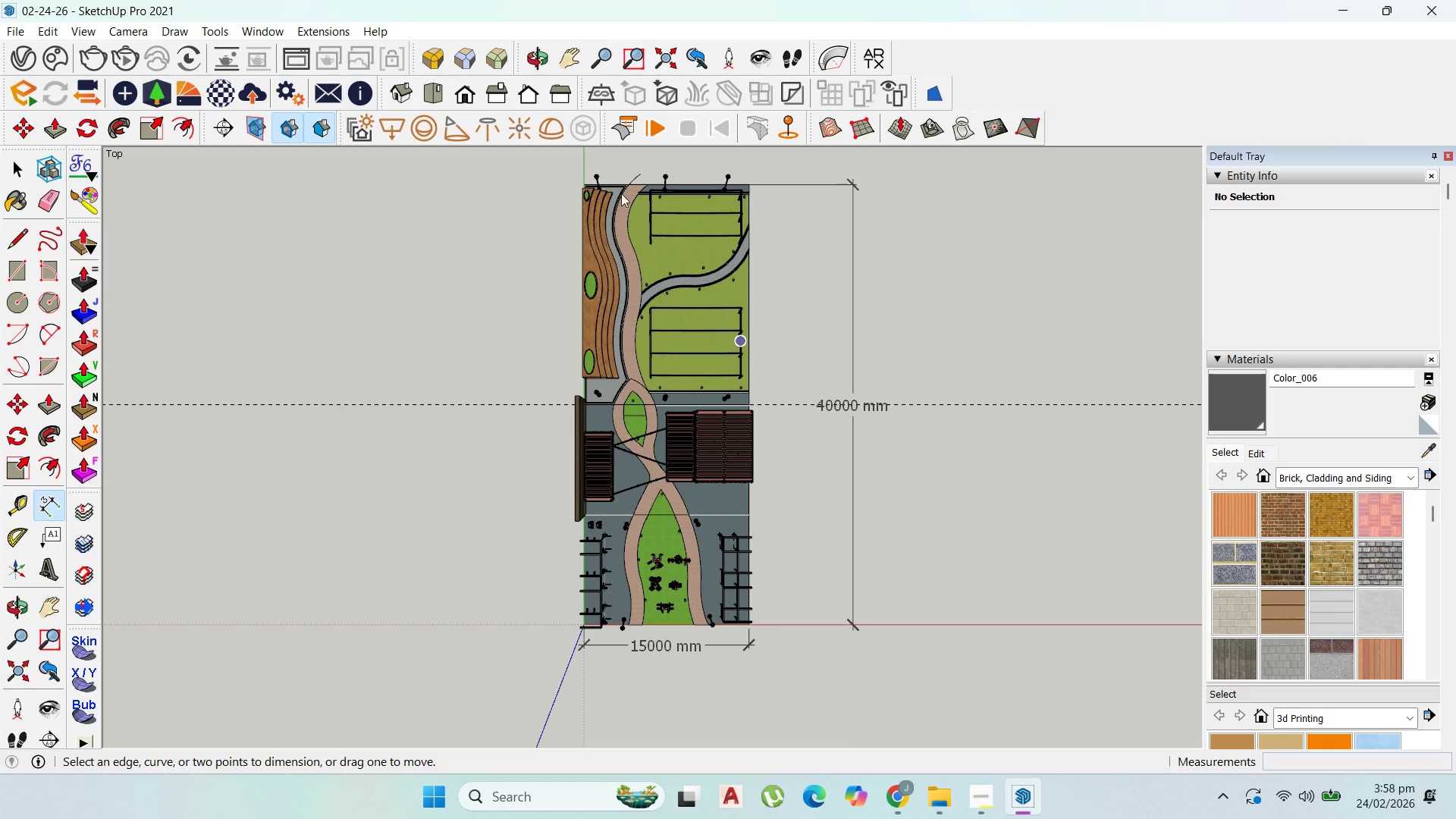 
scroll: coordinate [579, 185], scroll_direction: up, amount: 23.0
 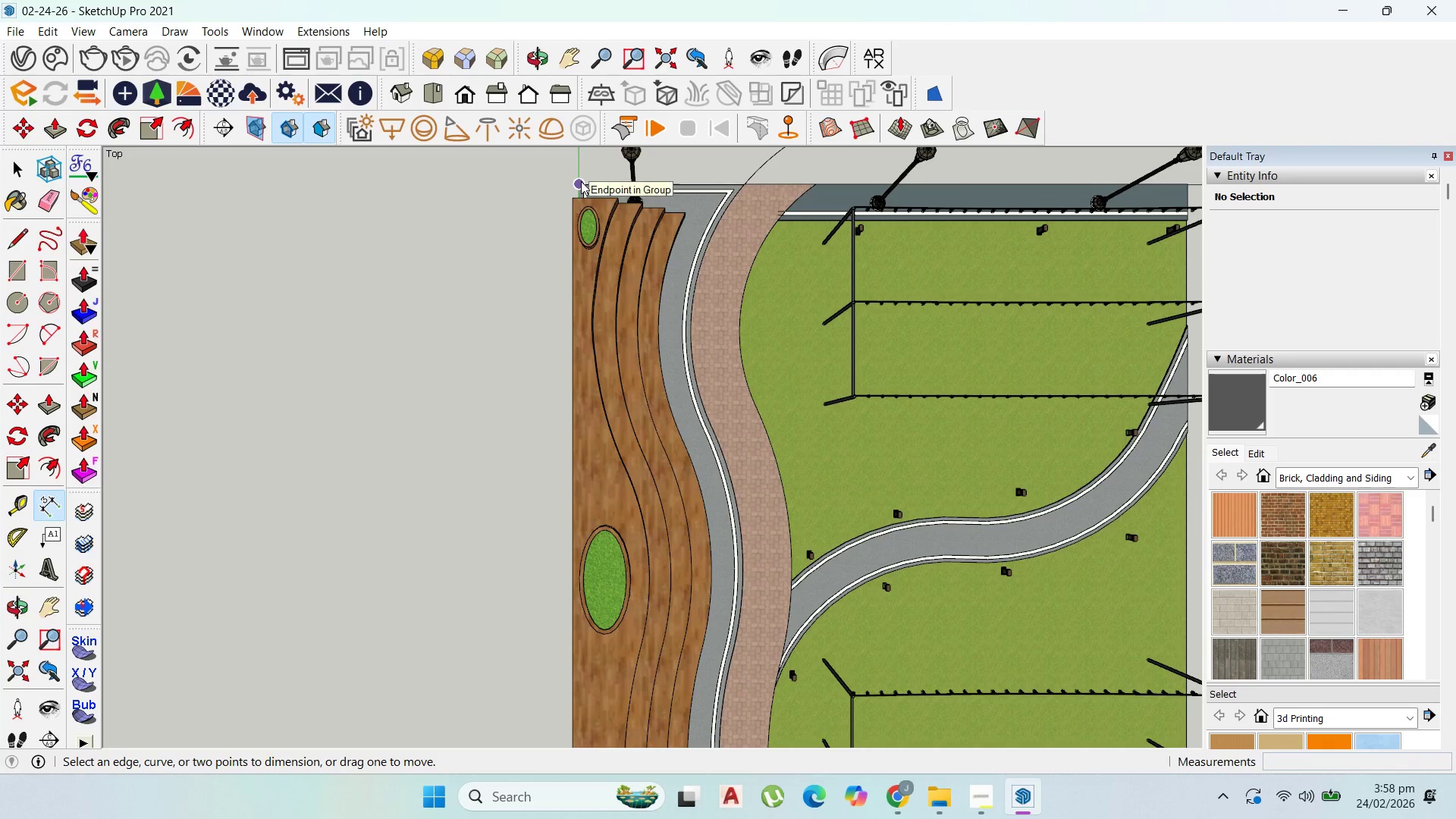 
left_click([581, 181])
 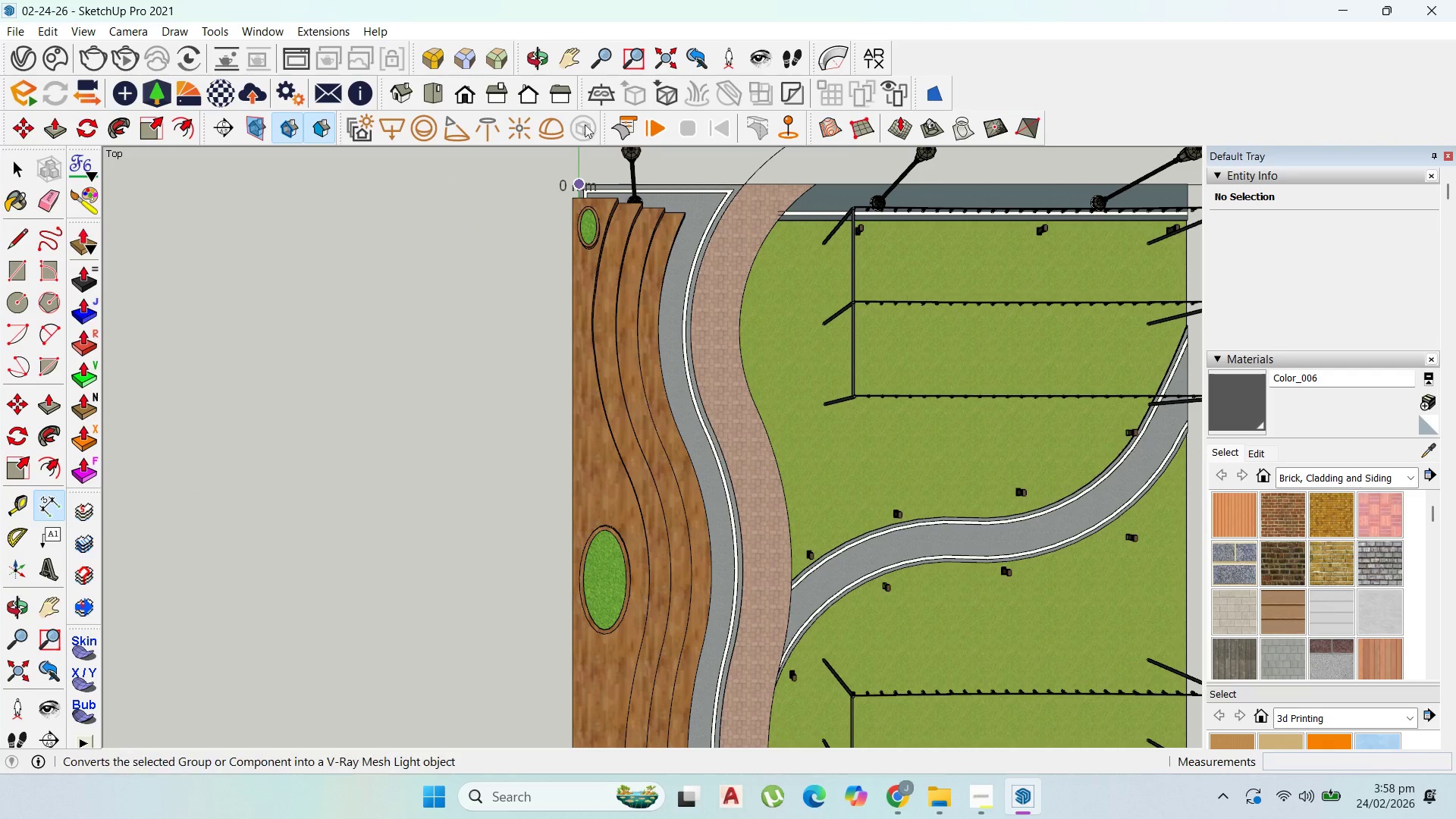 
scroll: coordinate [588, 166], scroll_direction: down, amount: 50.0
 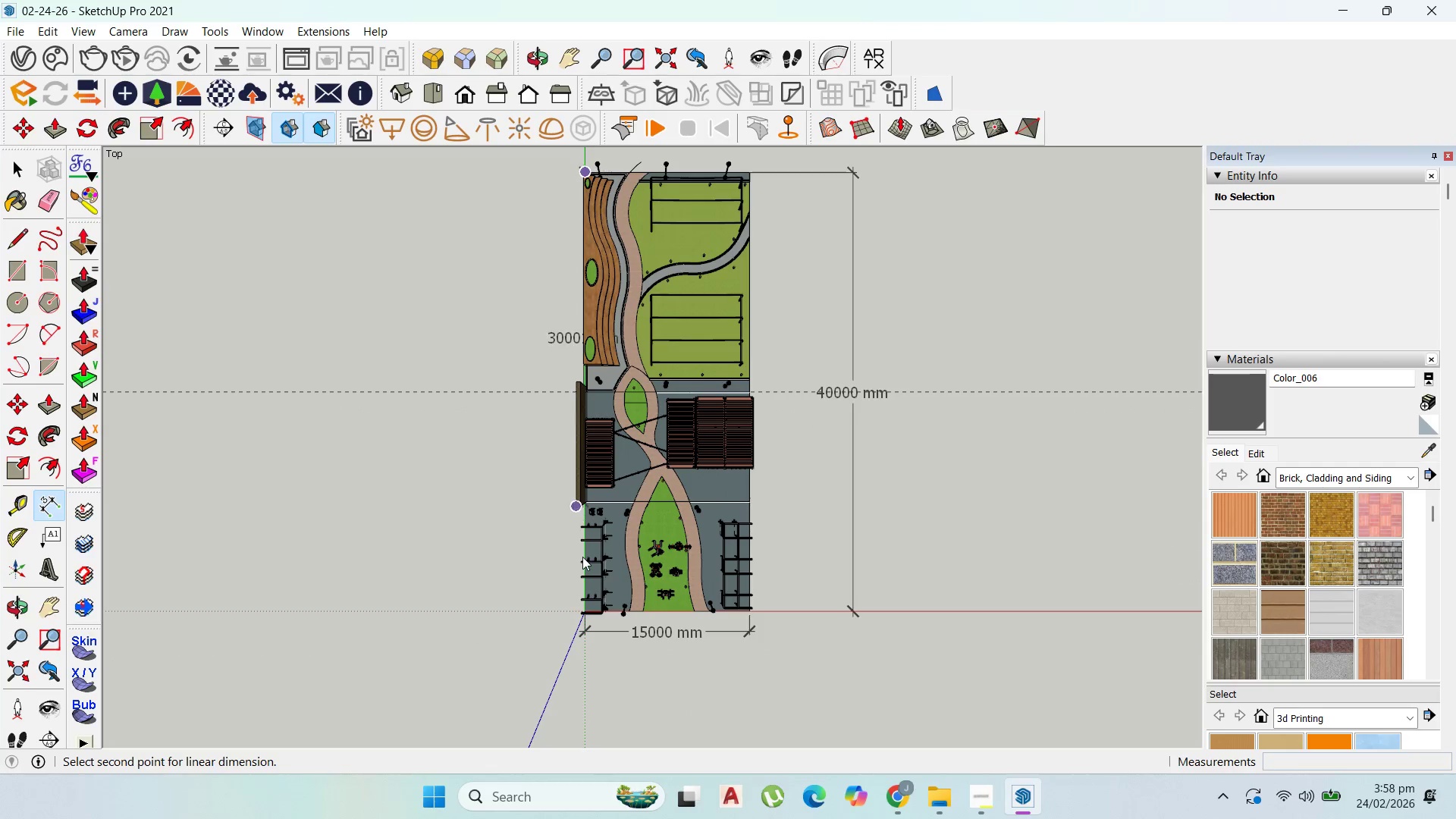 
scroll: coordinate [588, 613], scroll_direction: up, amount: 31.0
 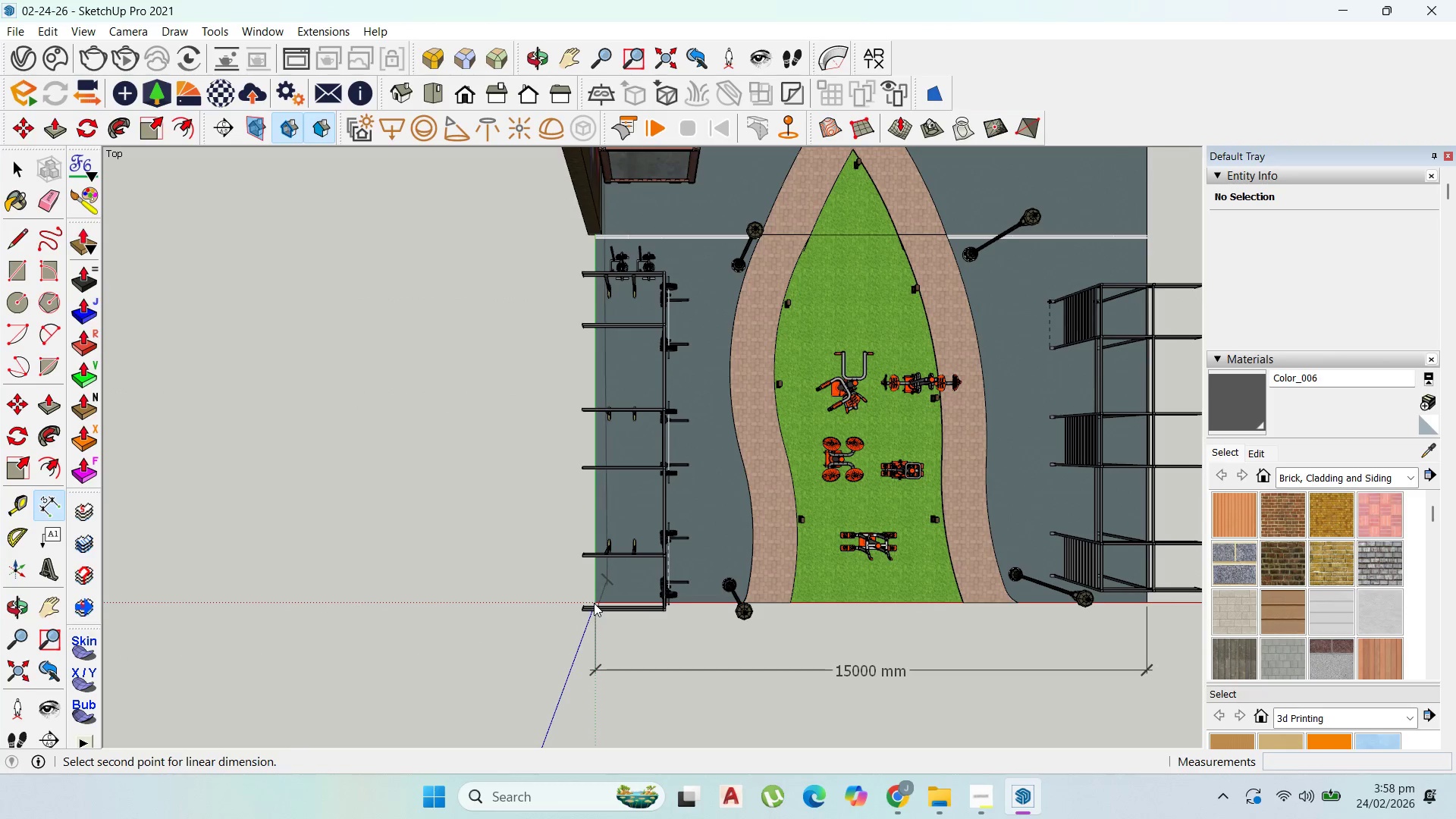 
left_click([594, 600])
 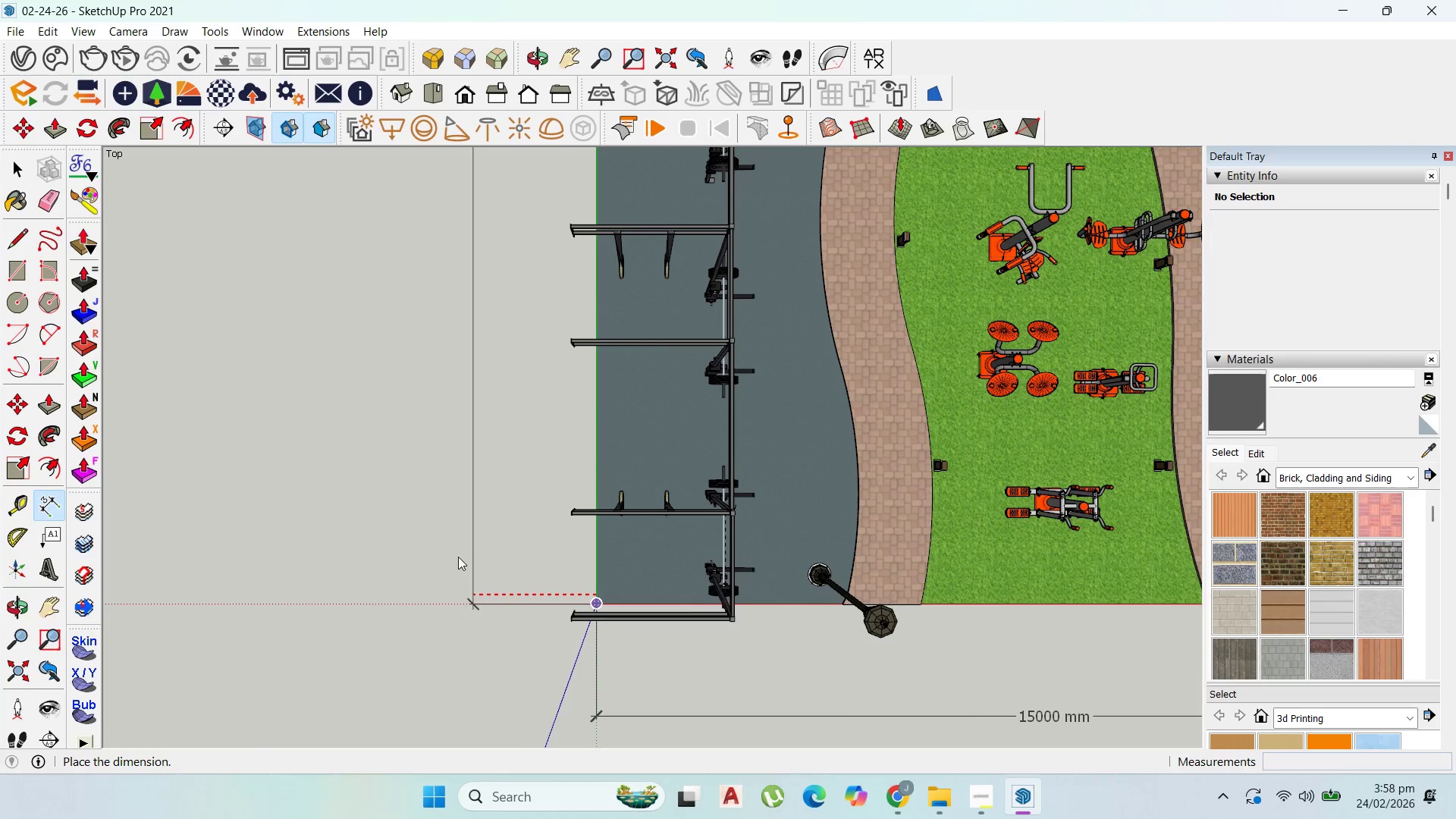 
scroll: coordinate [594, 600], scroll_direction: up, amount: 8.0
 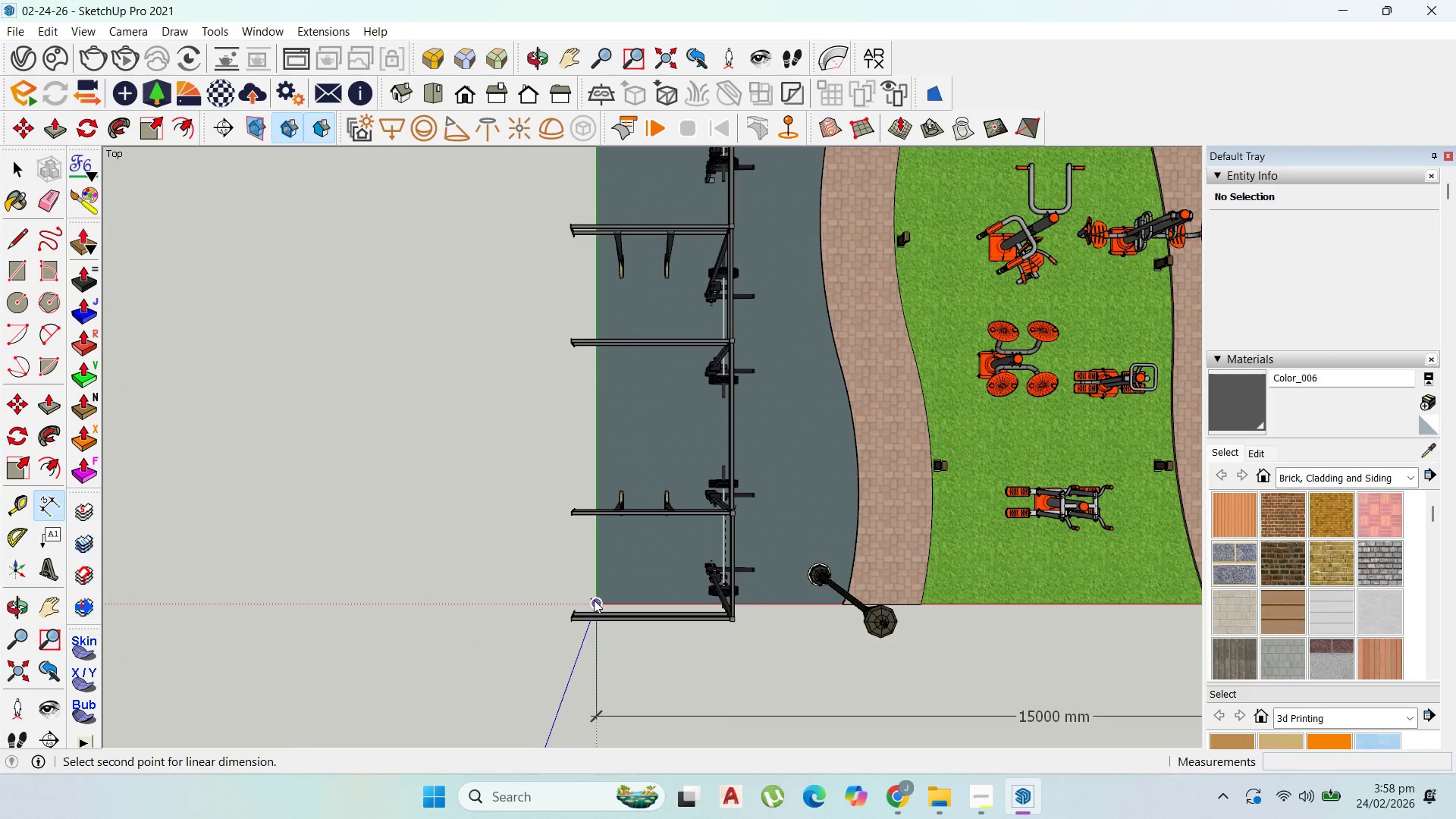 
scroll: coordinate [475, 533], scroll_direction: down, amount: 47.0
 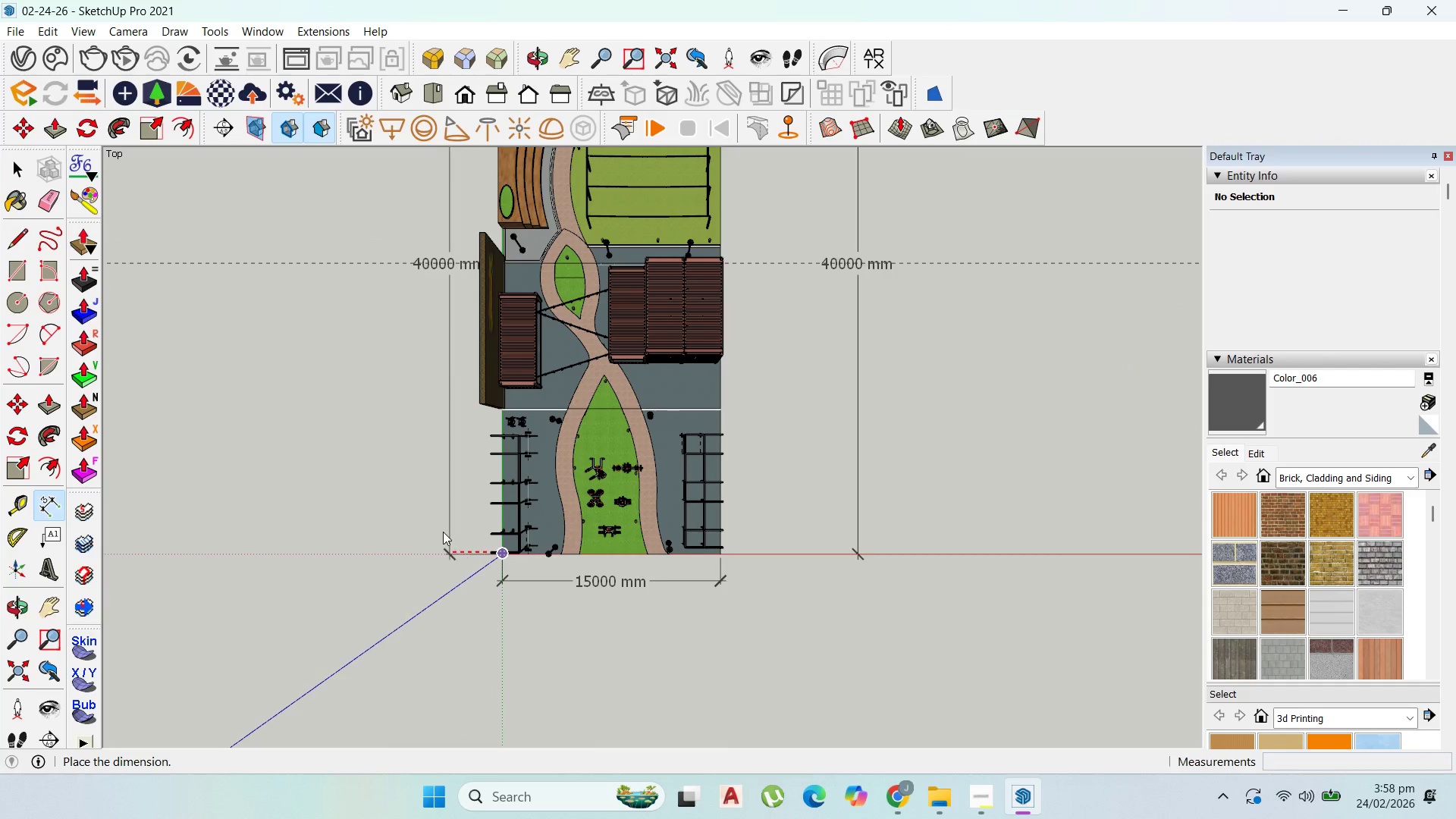 
left_click([435, 530])
 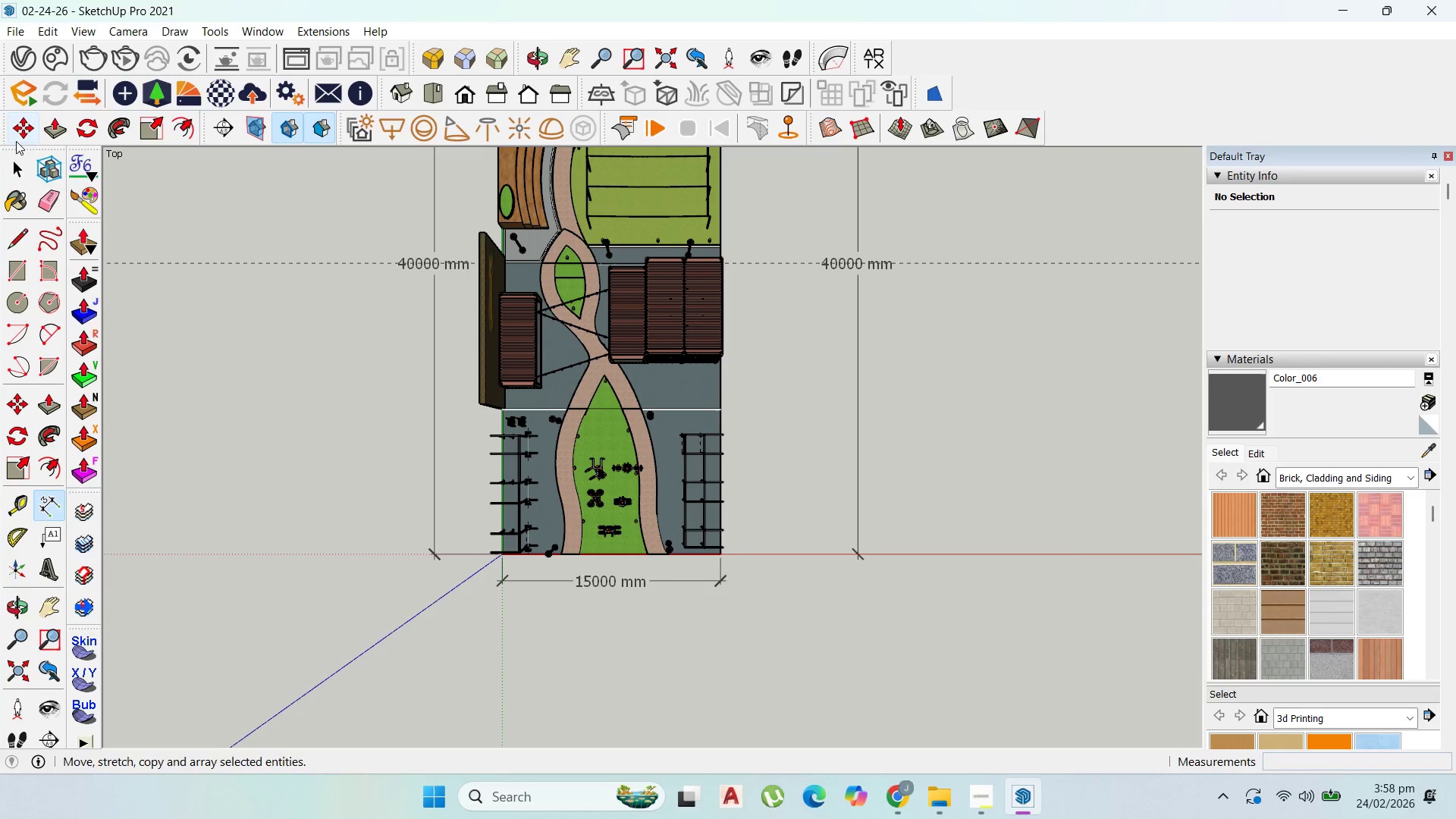 
left_click([20, 153])
 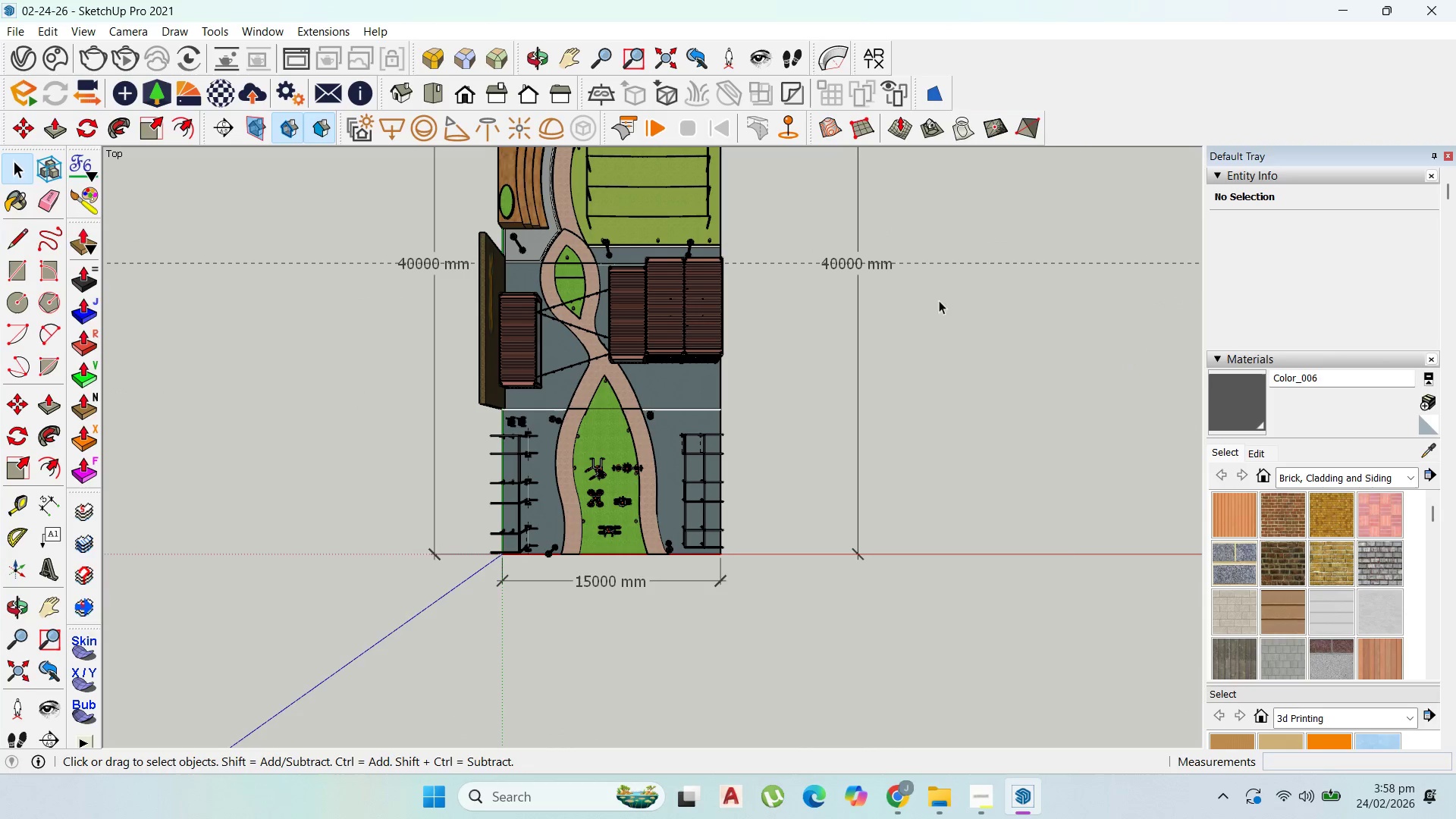 
left_click([946, 264])
 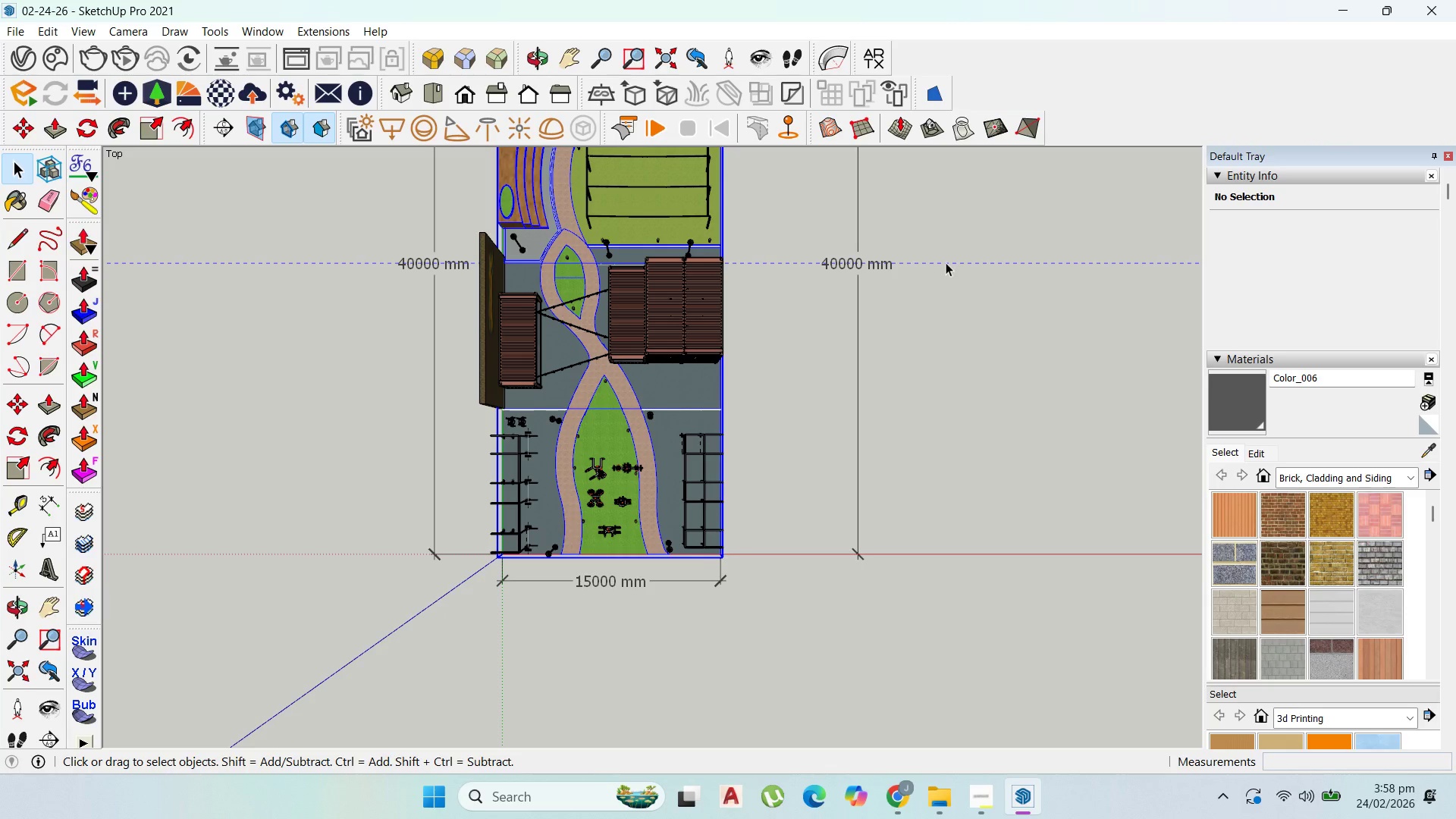 
left_click([946, 262])
 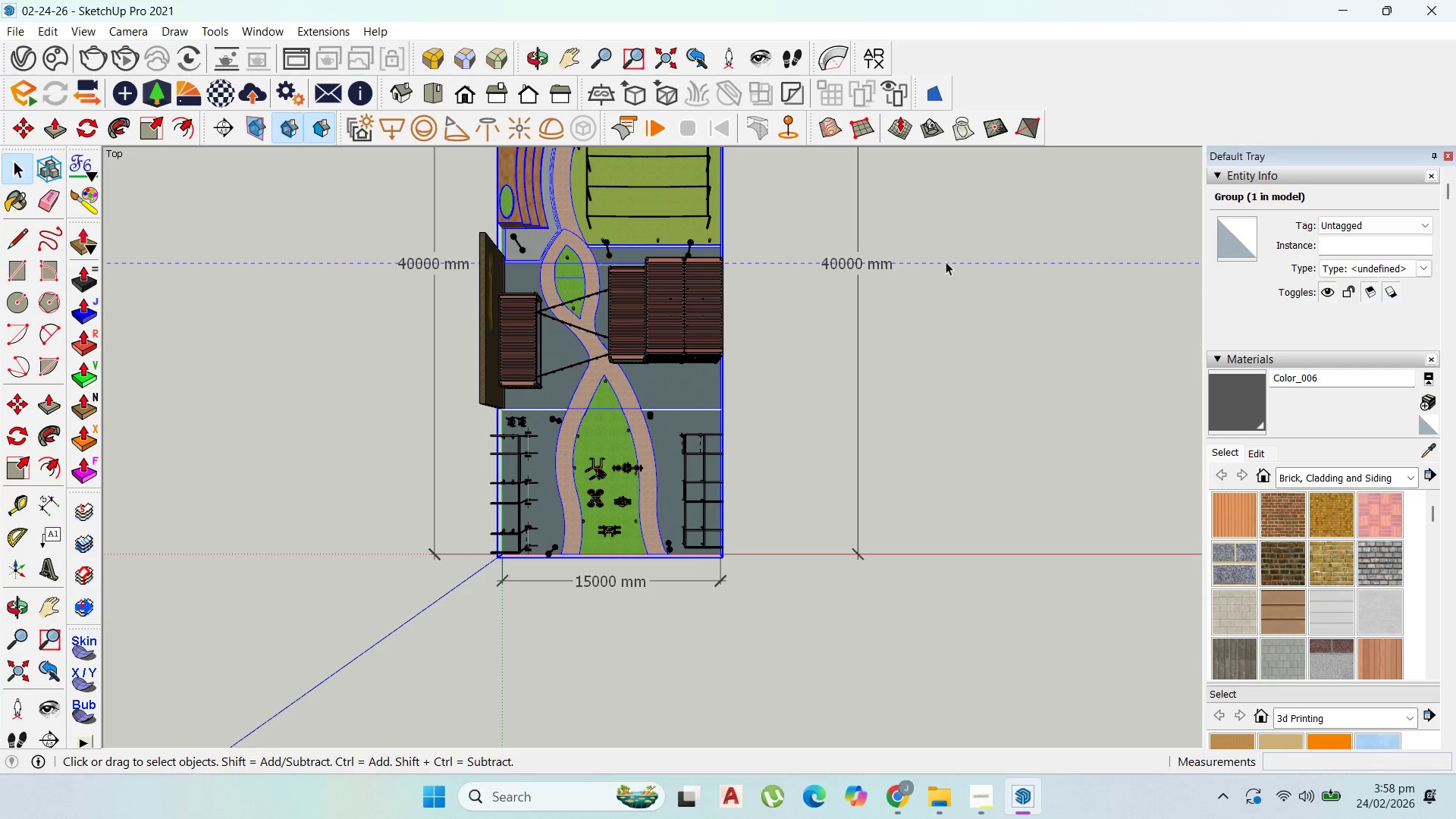 
triple_click([946, 262])
 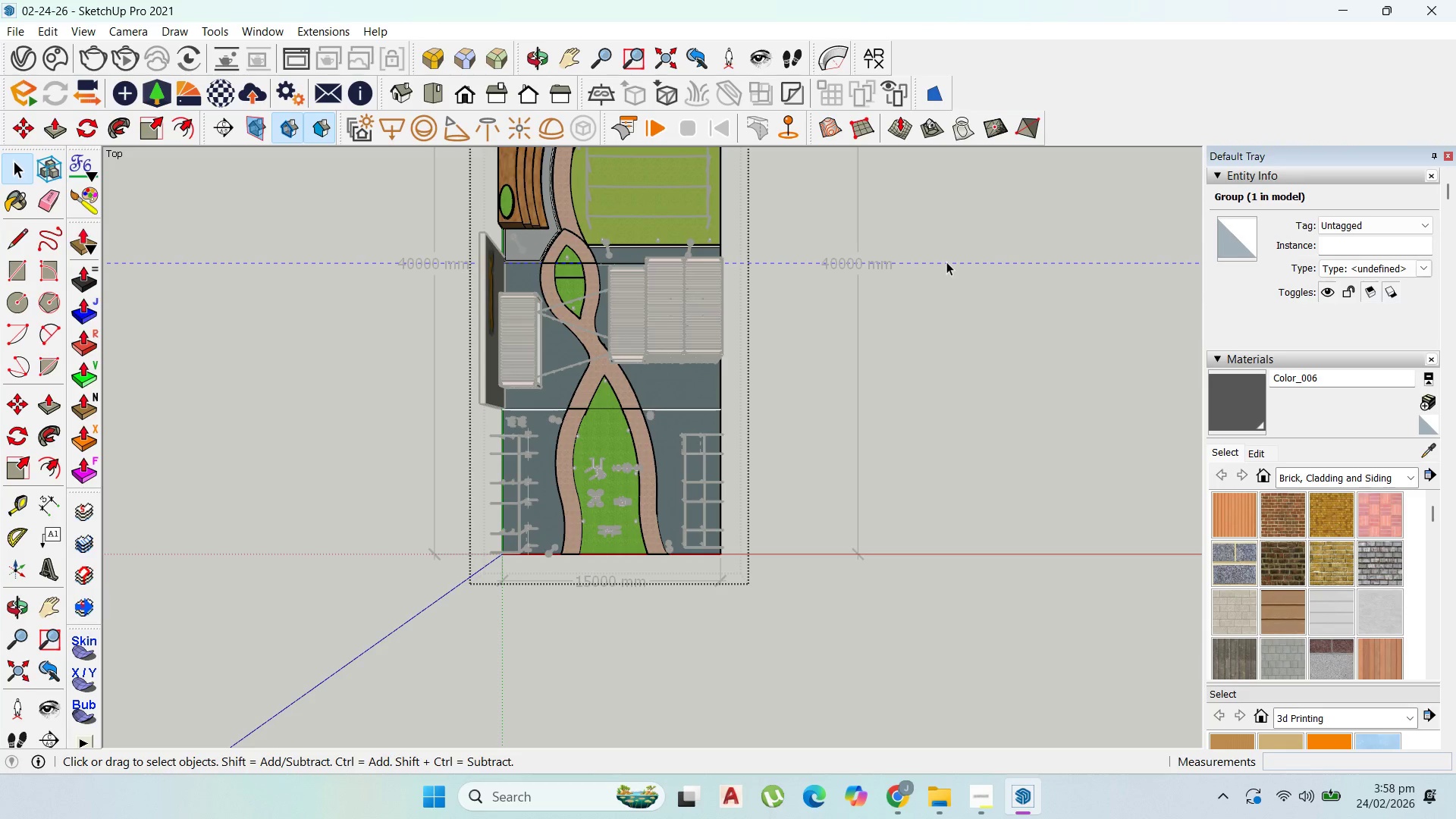 
left_click([946, 262])
 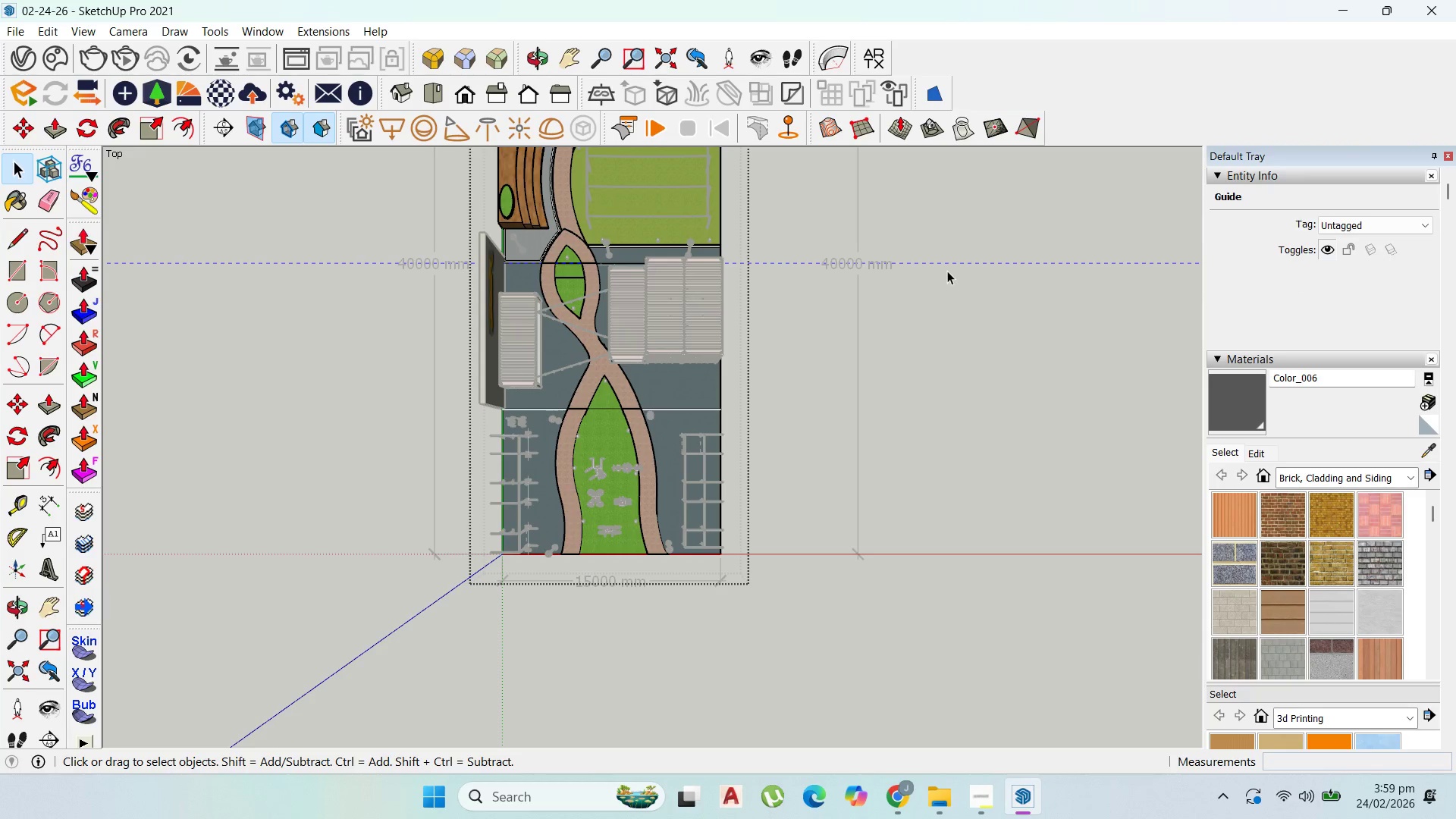 
key(Delete)
 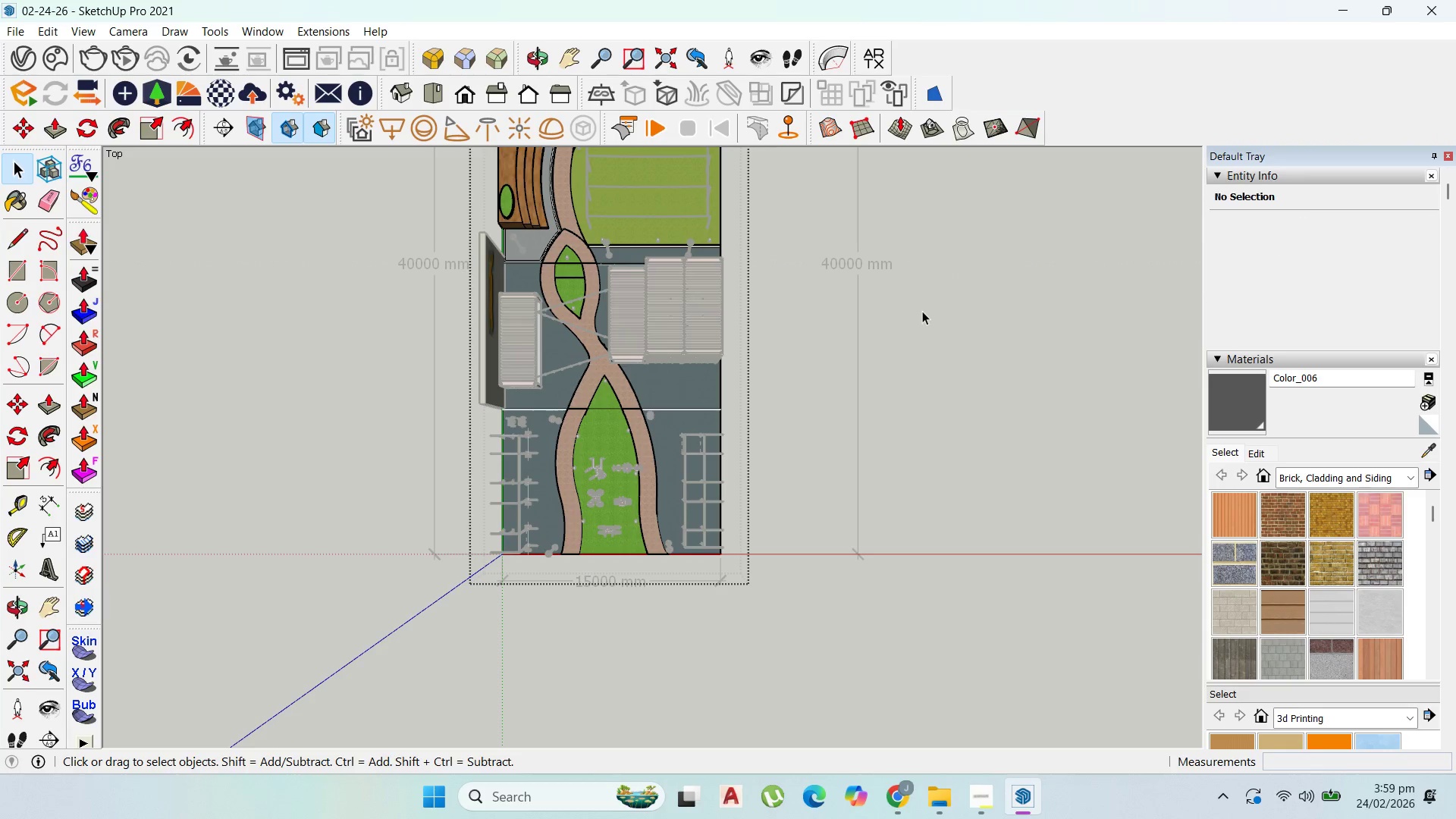 
key(Escape)
 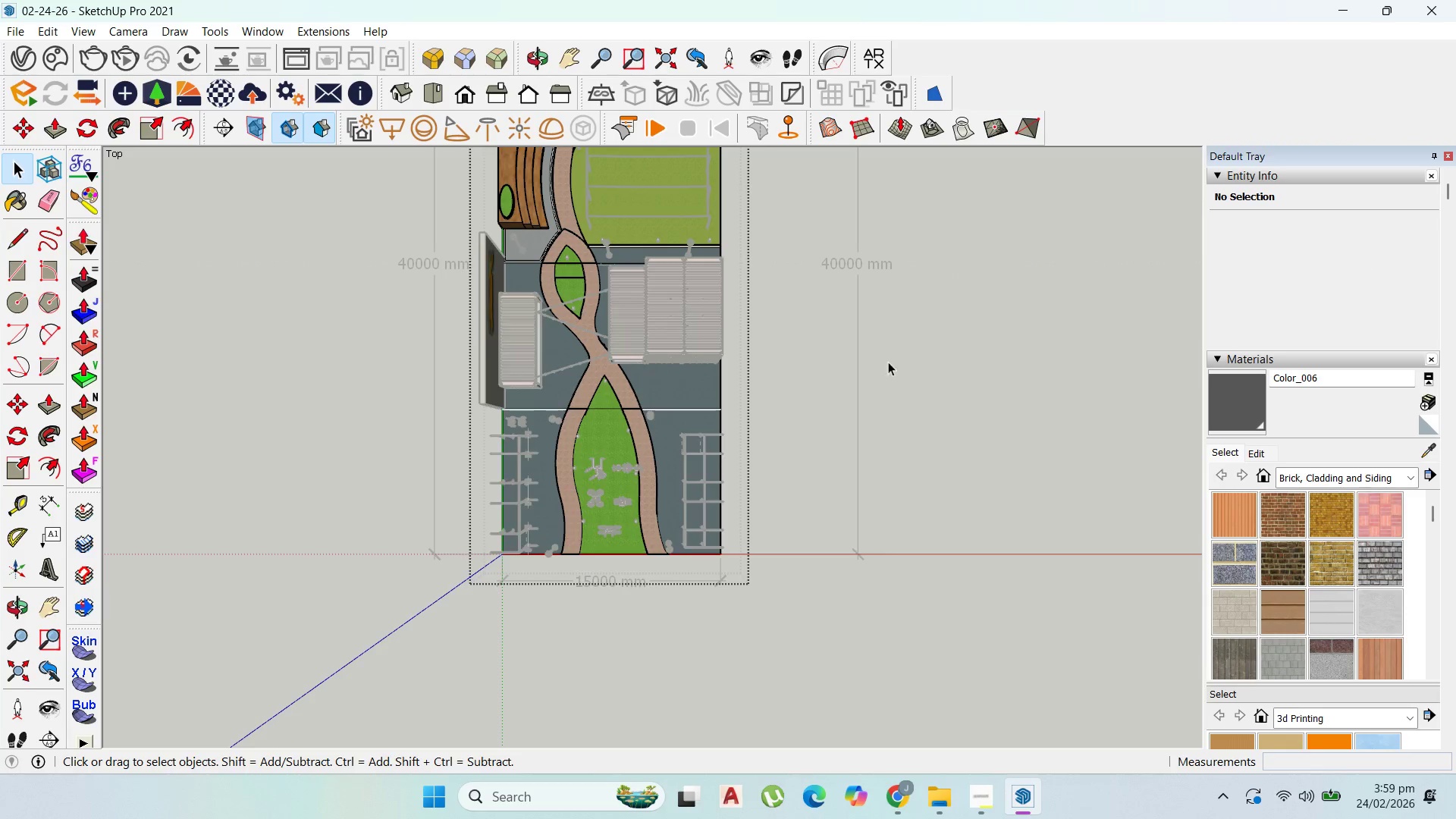 
key(Escape)
 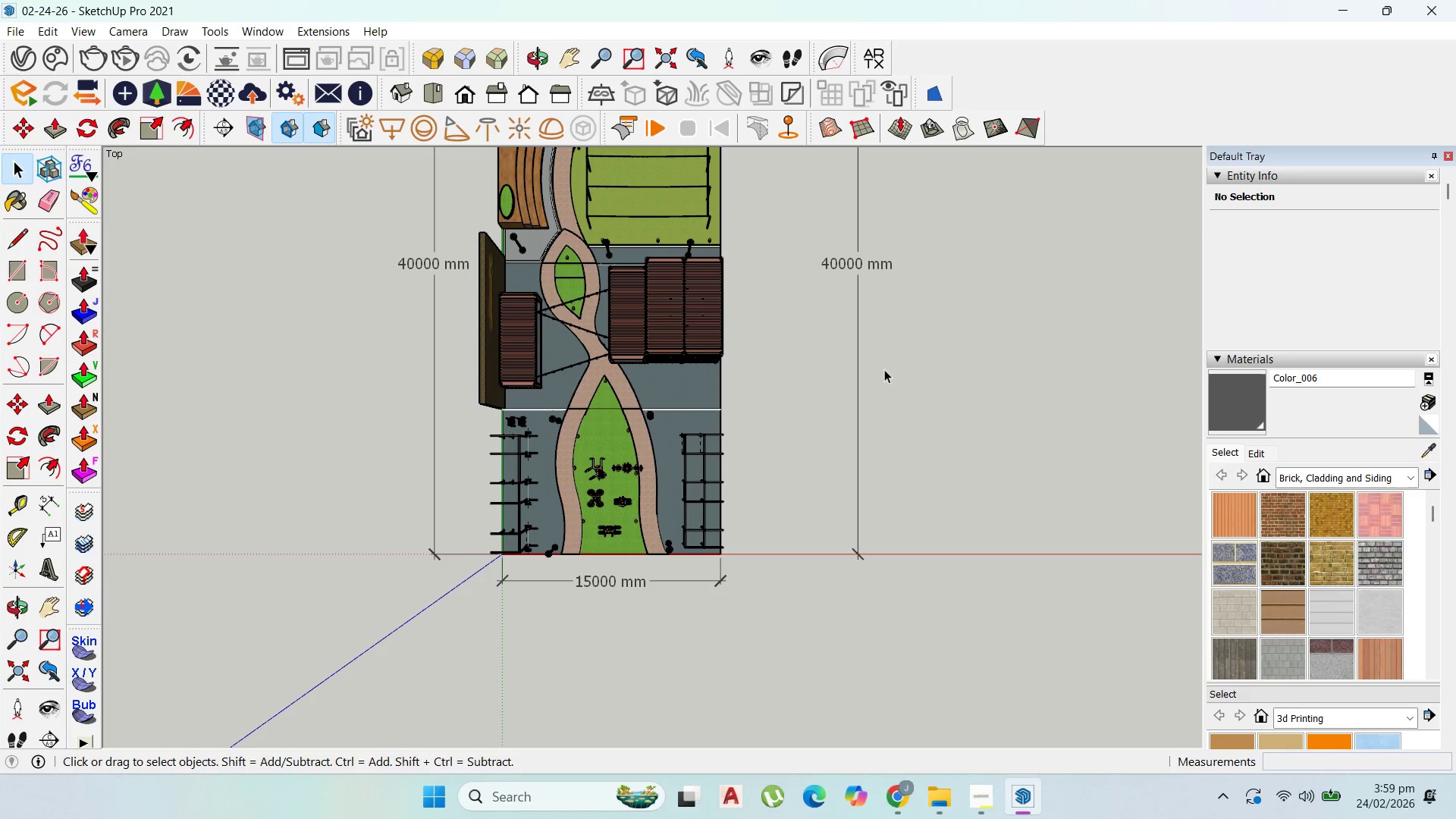 
key(Escape)
 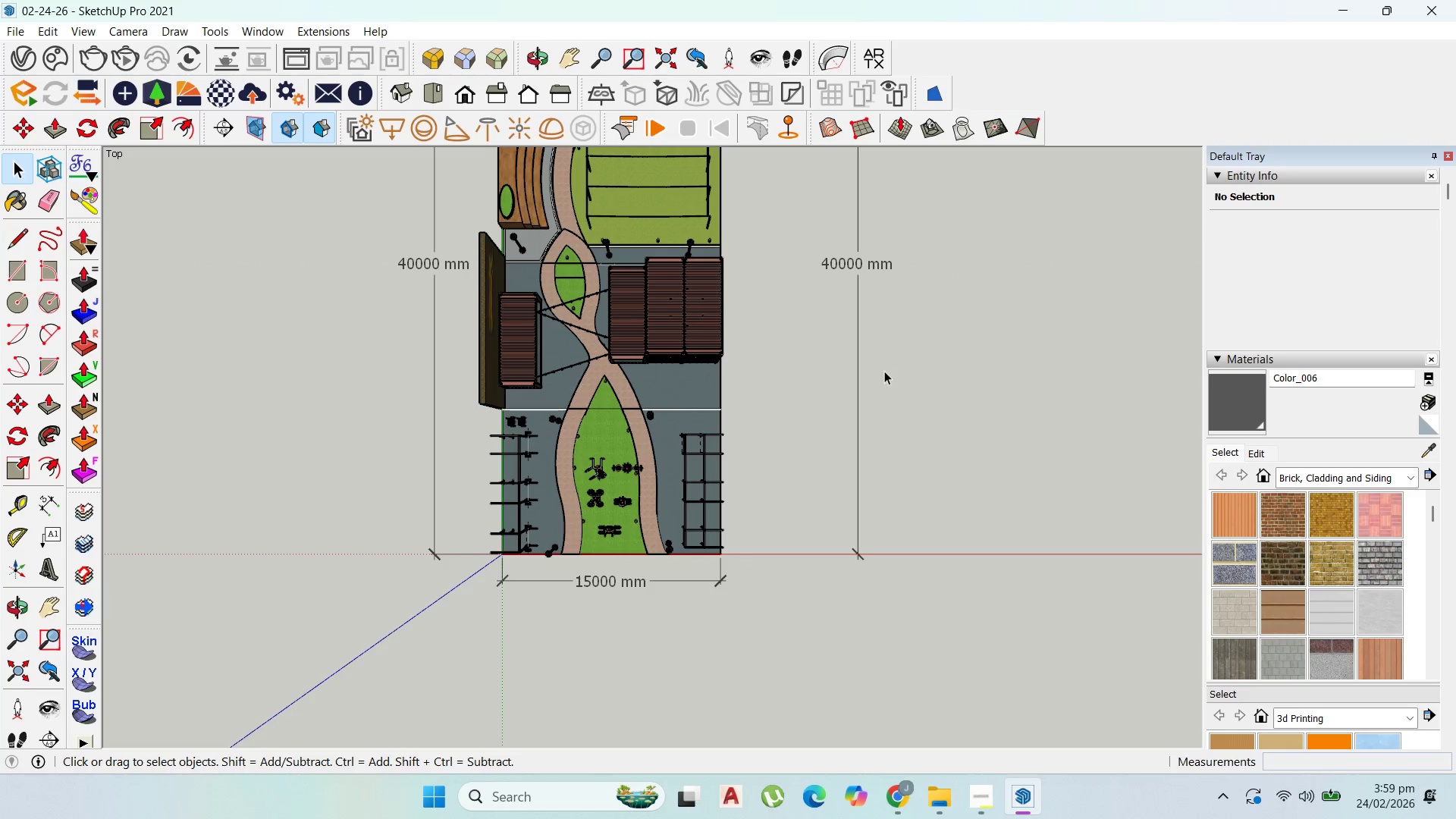 
key(Escape)
 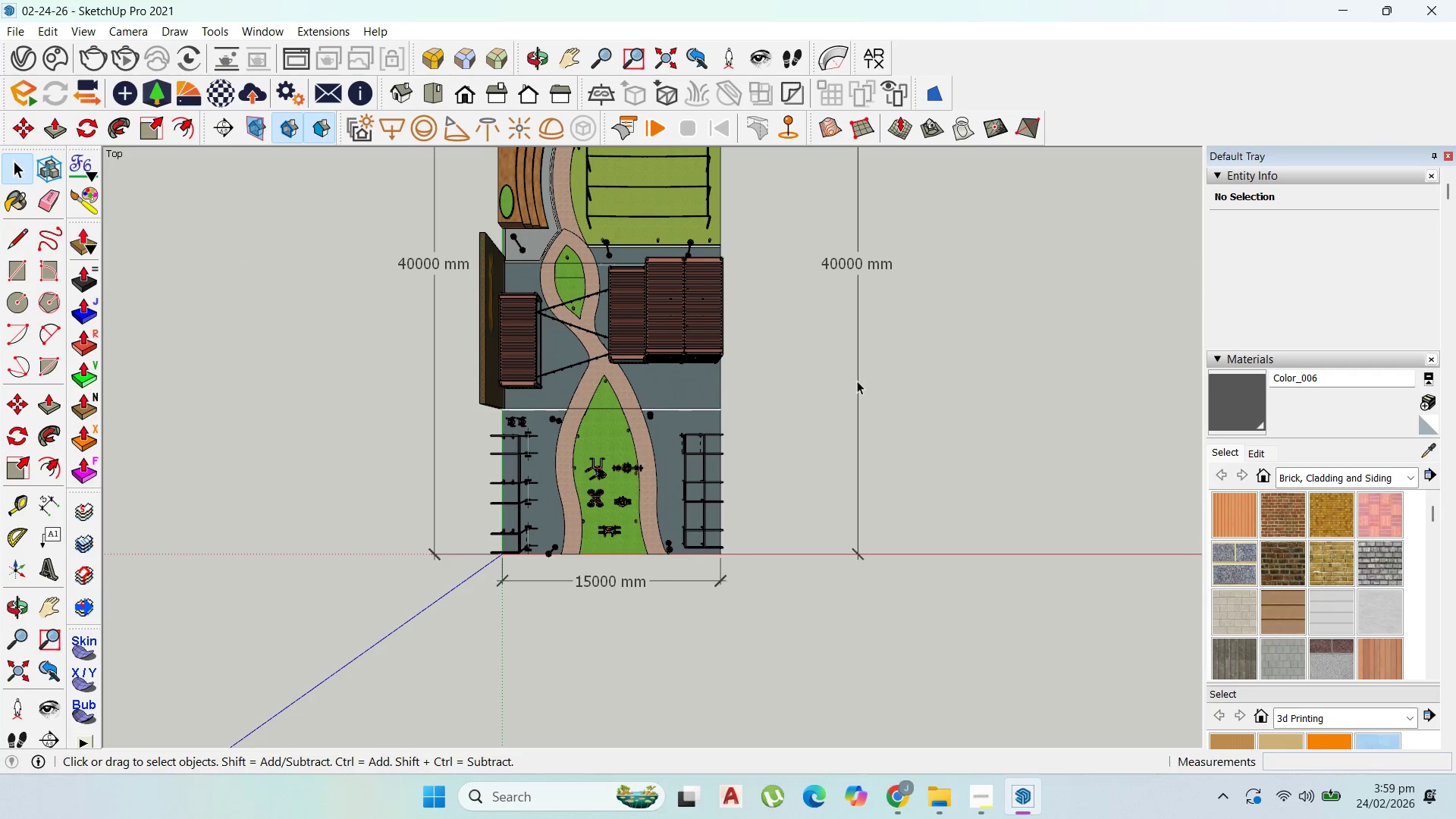 
double_click([855, 381])
 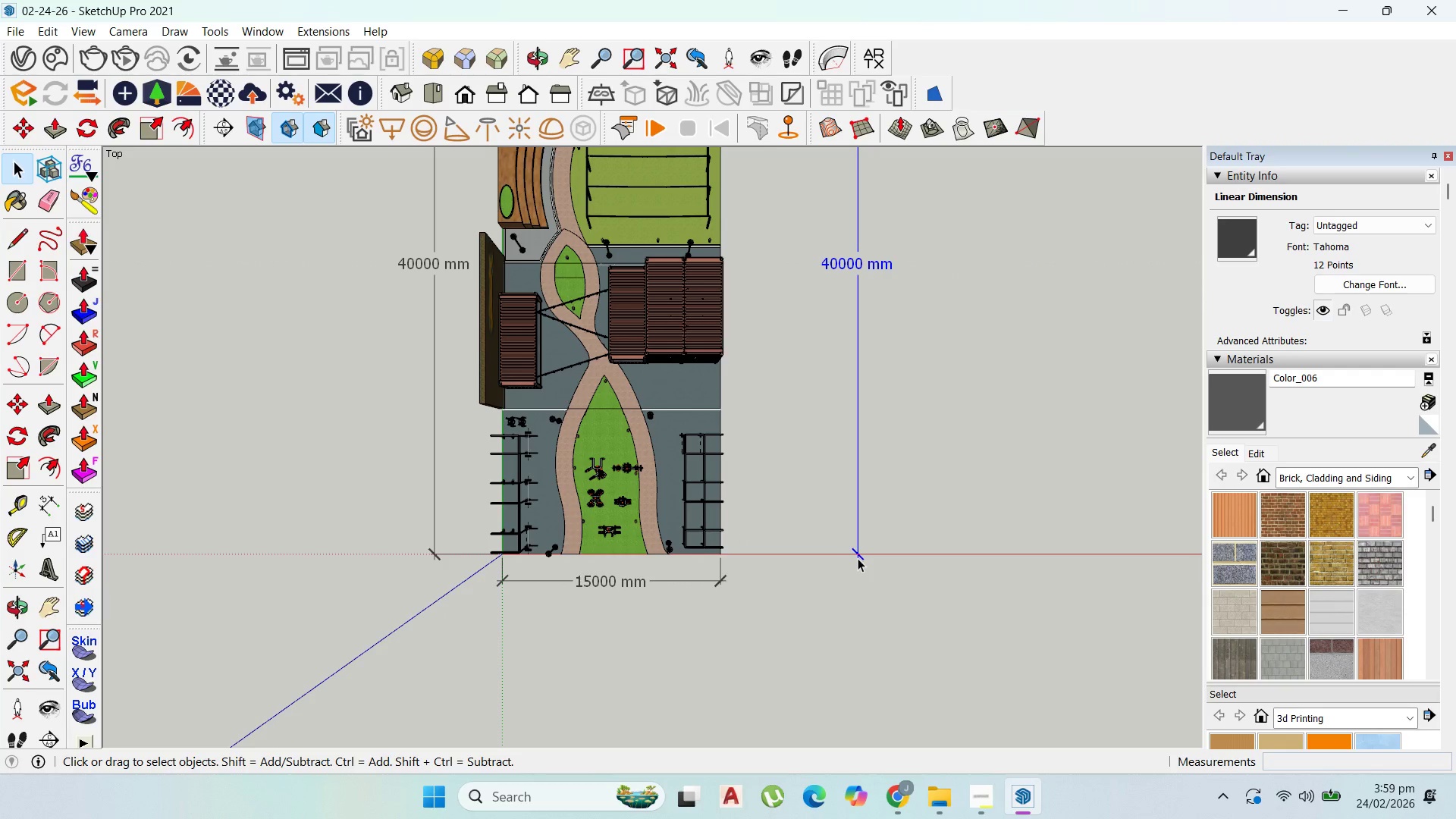 
key(M)
 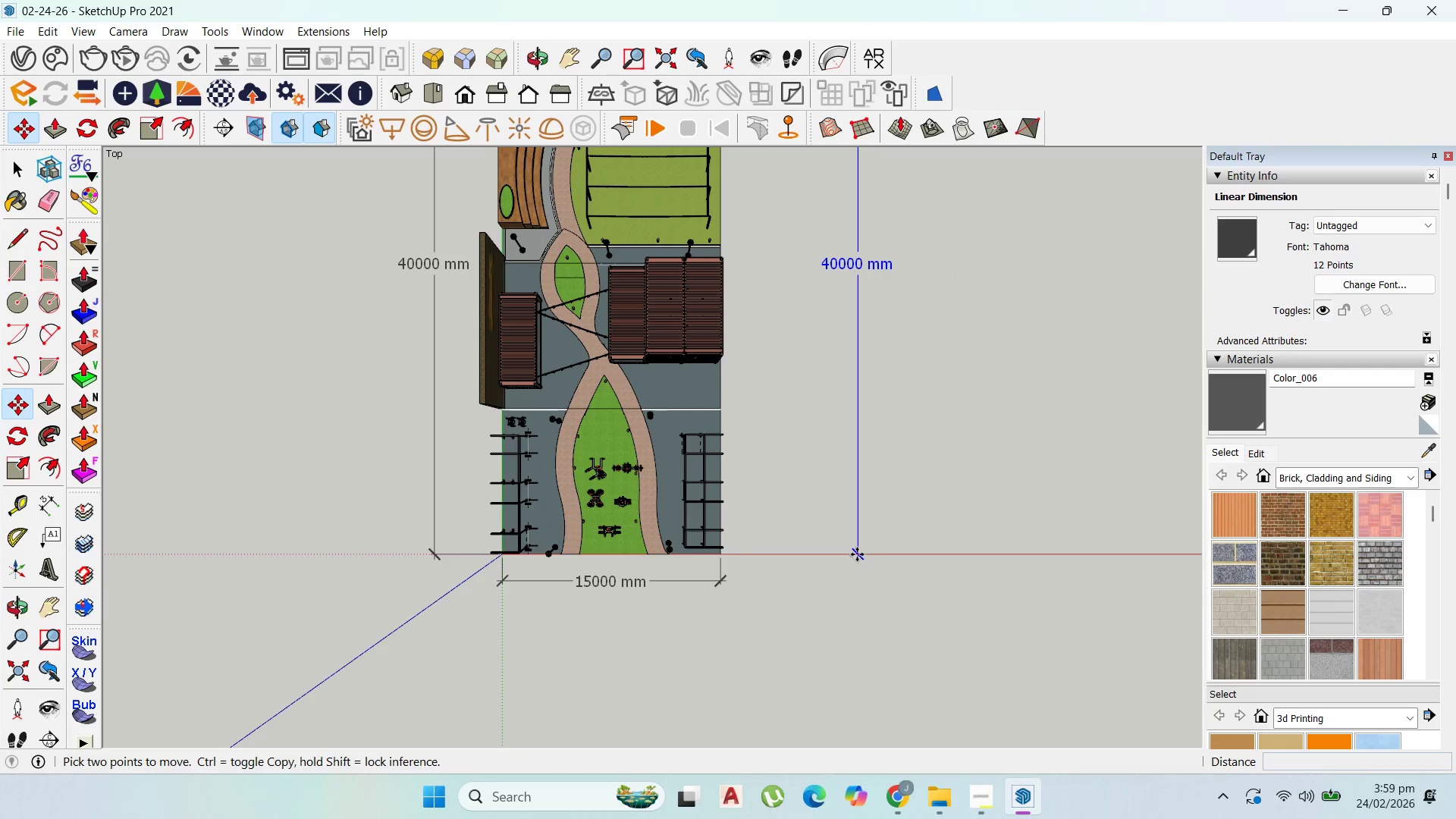 
left_click([857, 554])
 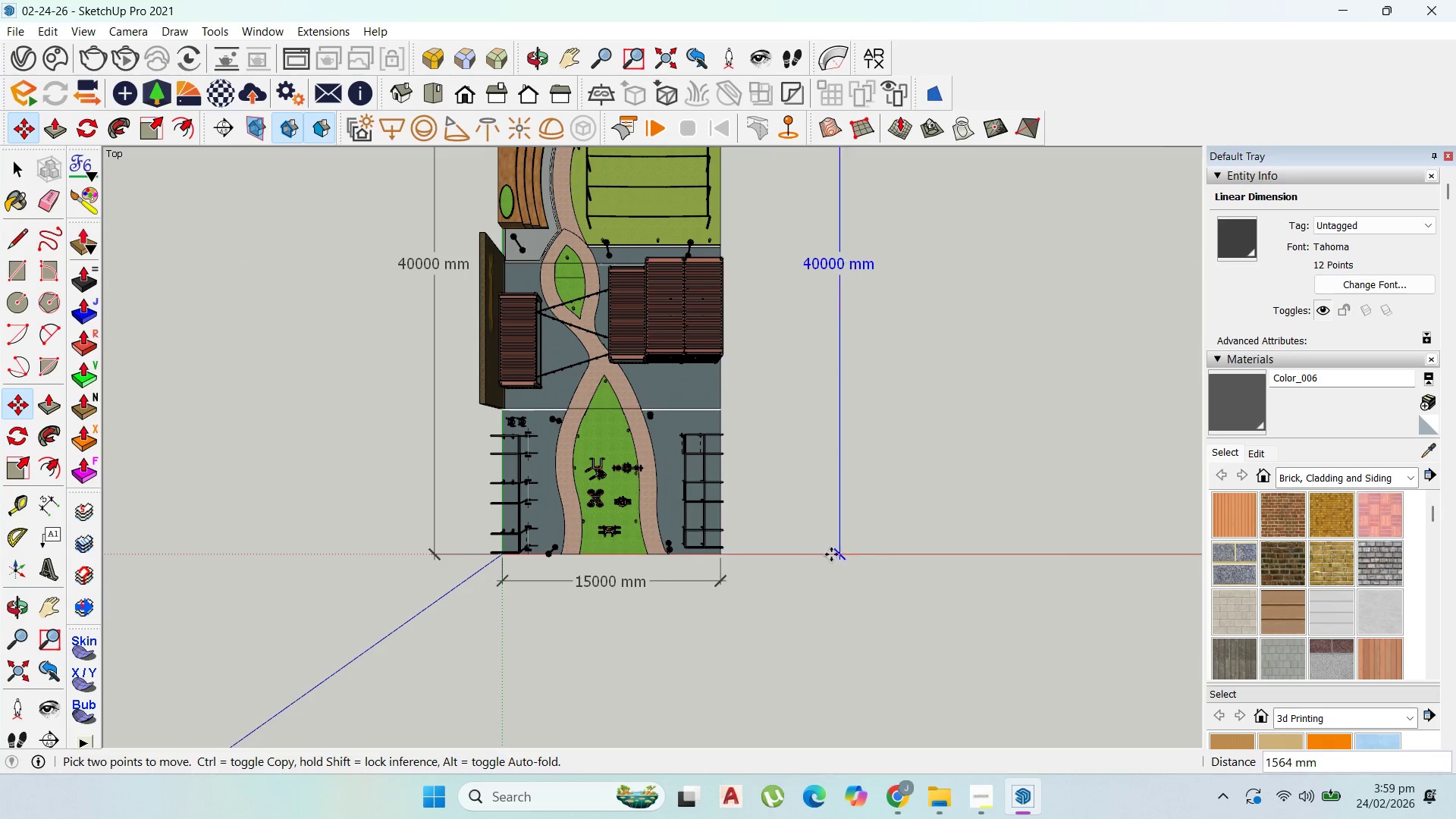 
left_click([827, 554])
 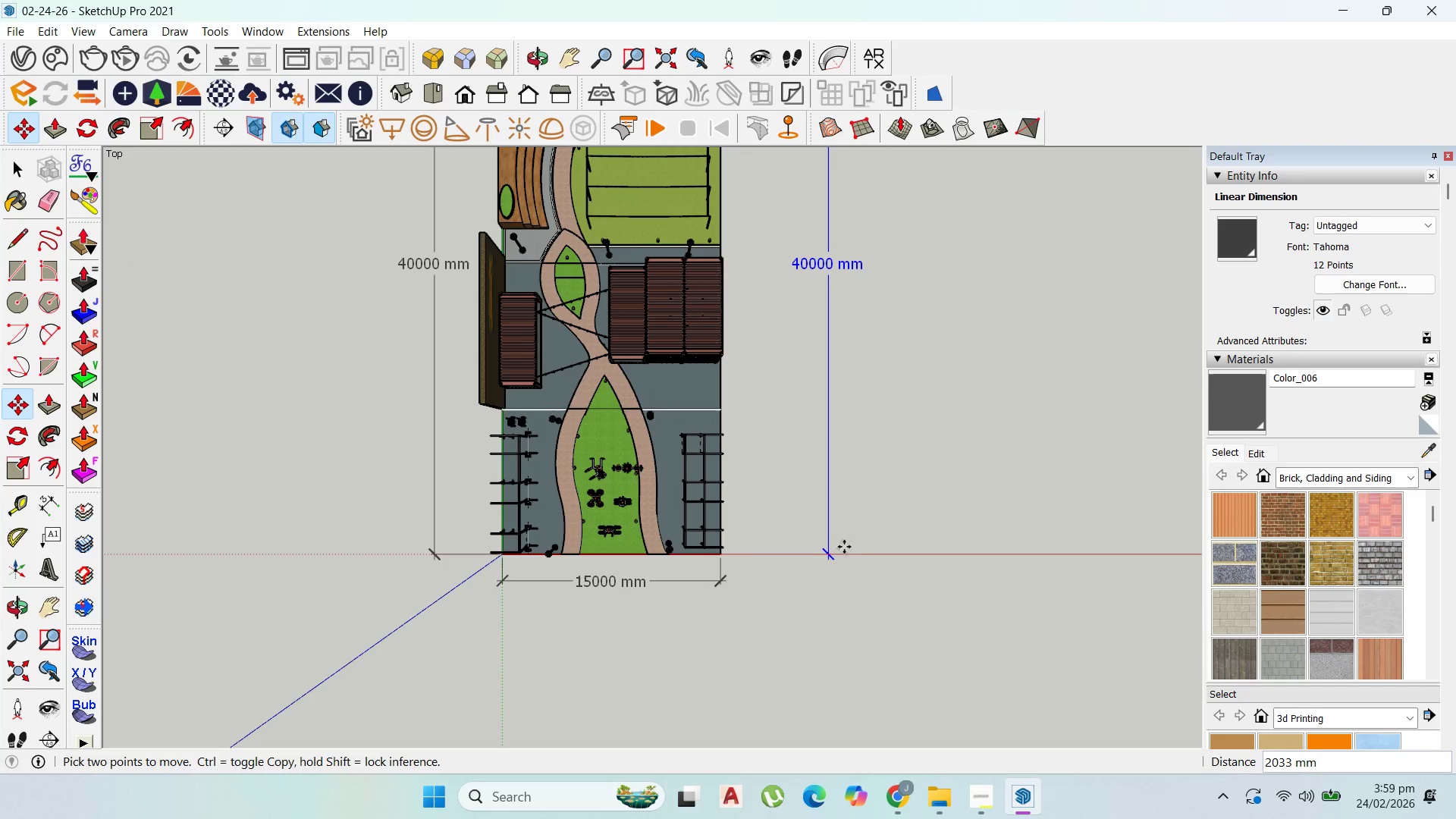 
scroll: coordinate [859, 577], scroll_direction: down, amount: 9.0
 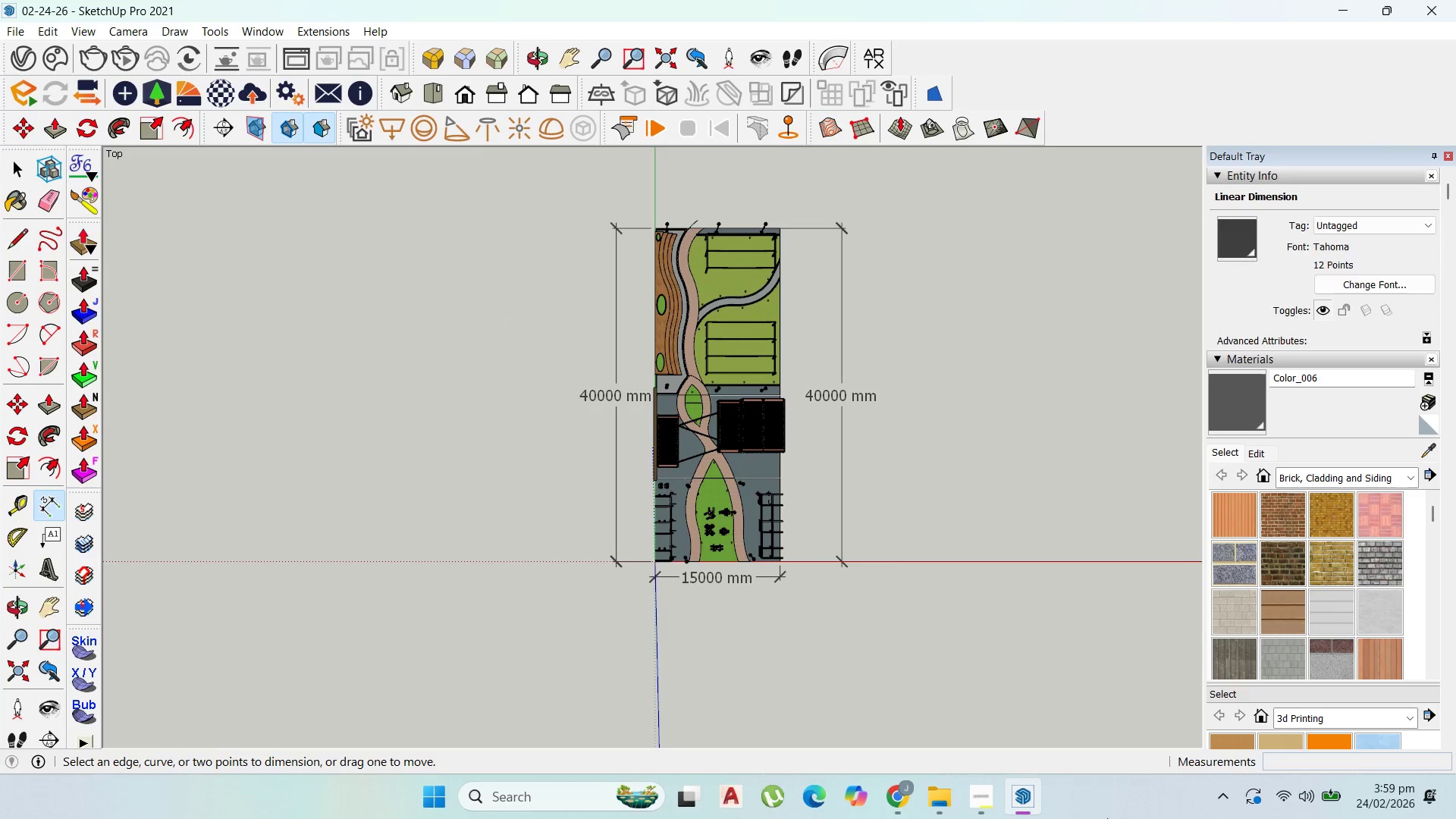 
scroll: coordinate [653, 231], scroll_direction: up, amount: 13.0
 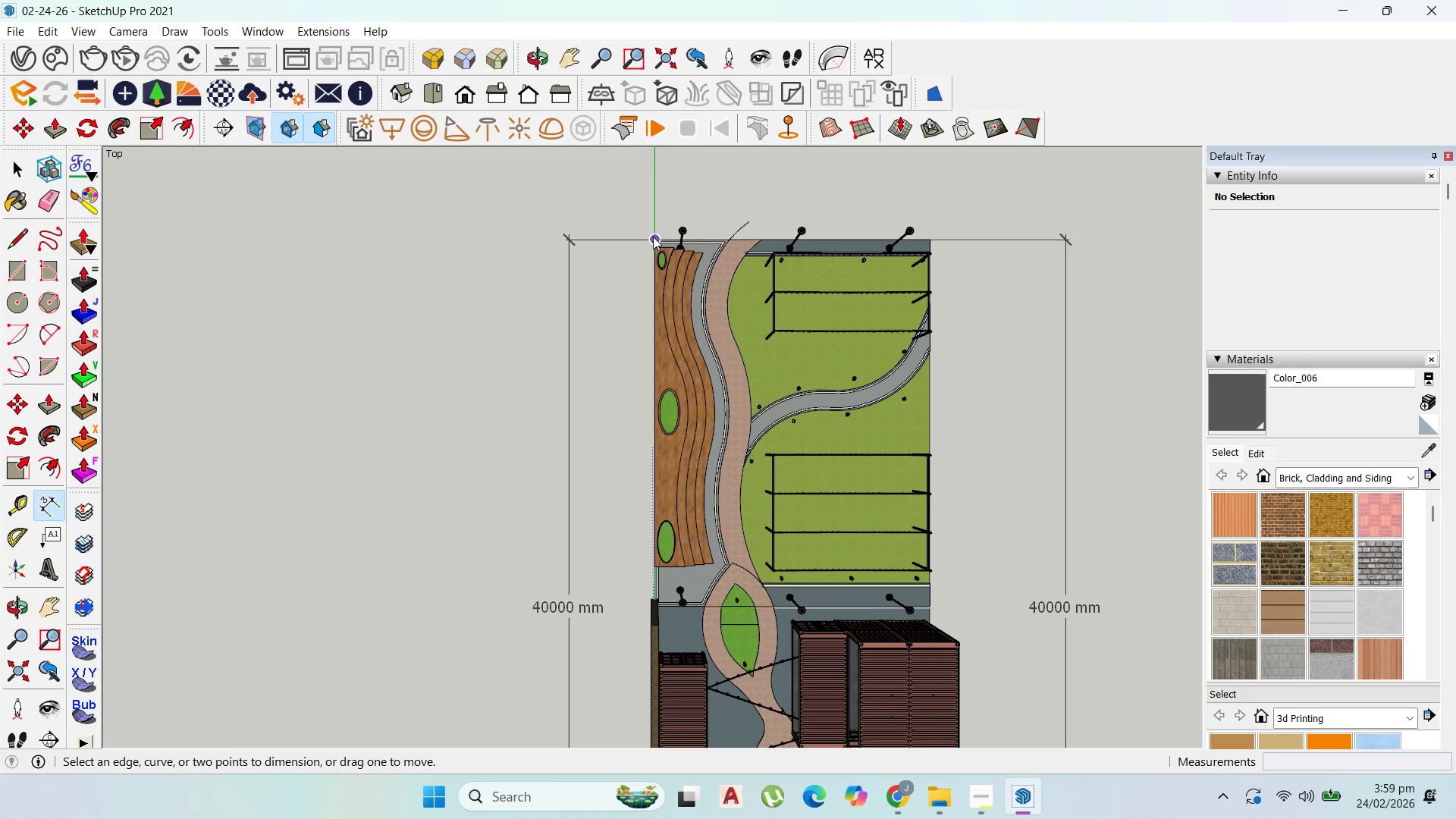 
left_click([653, 237])
 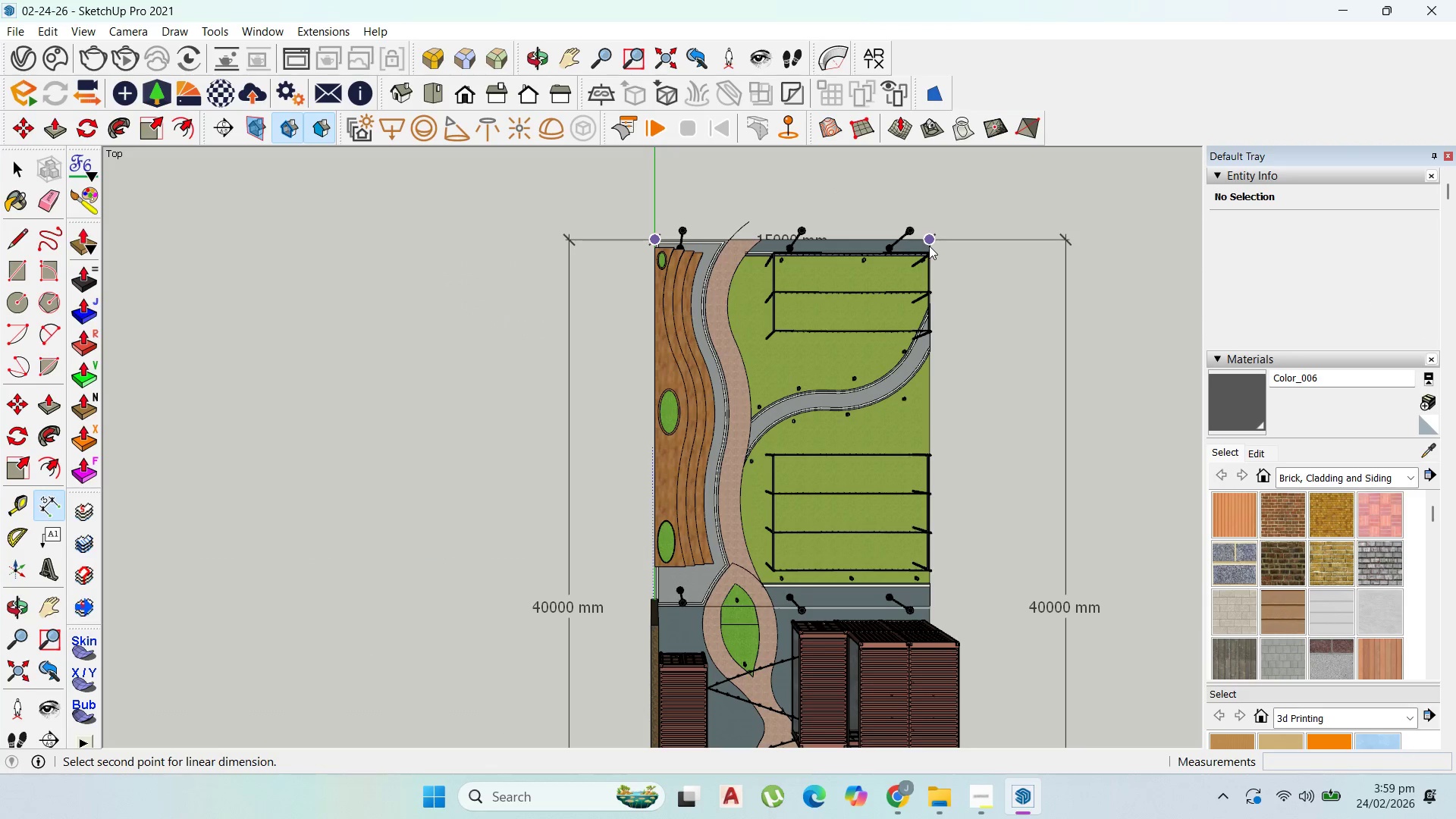 
left_click([930, 242])
 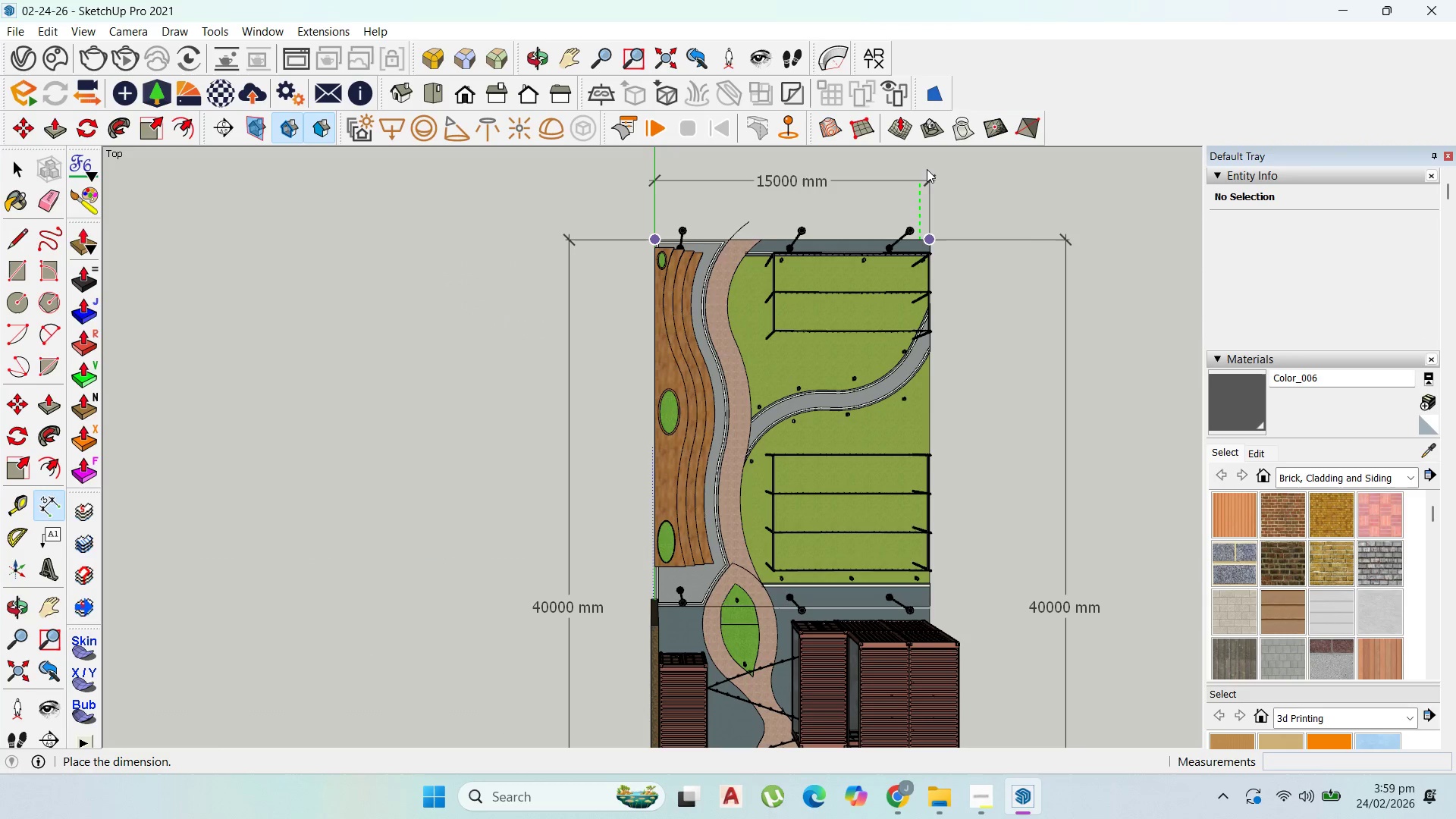 
left_click([927, 169])
 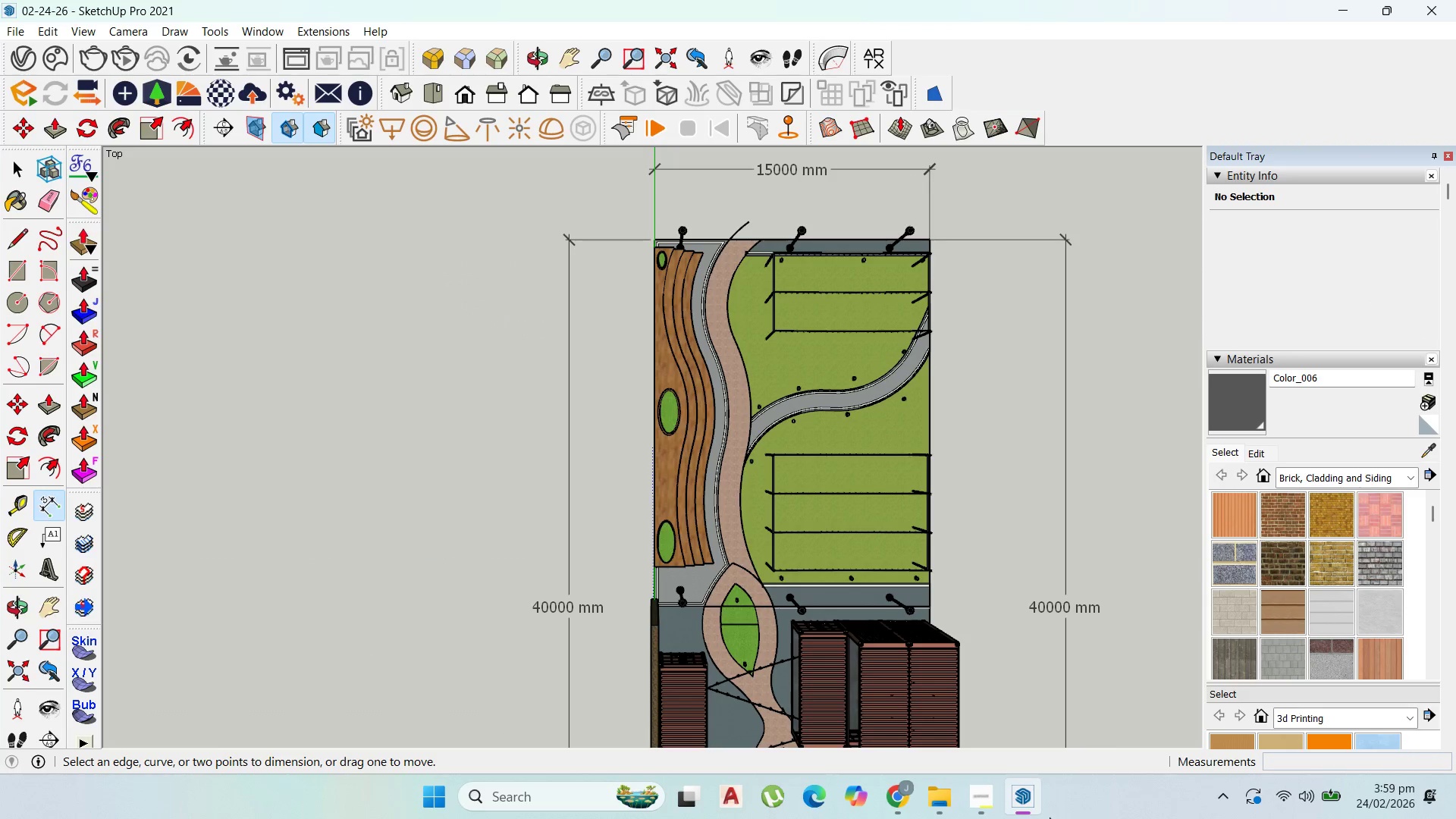 
left_click([985, 805])